 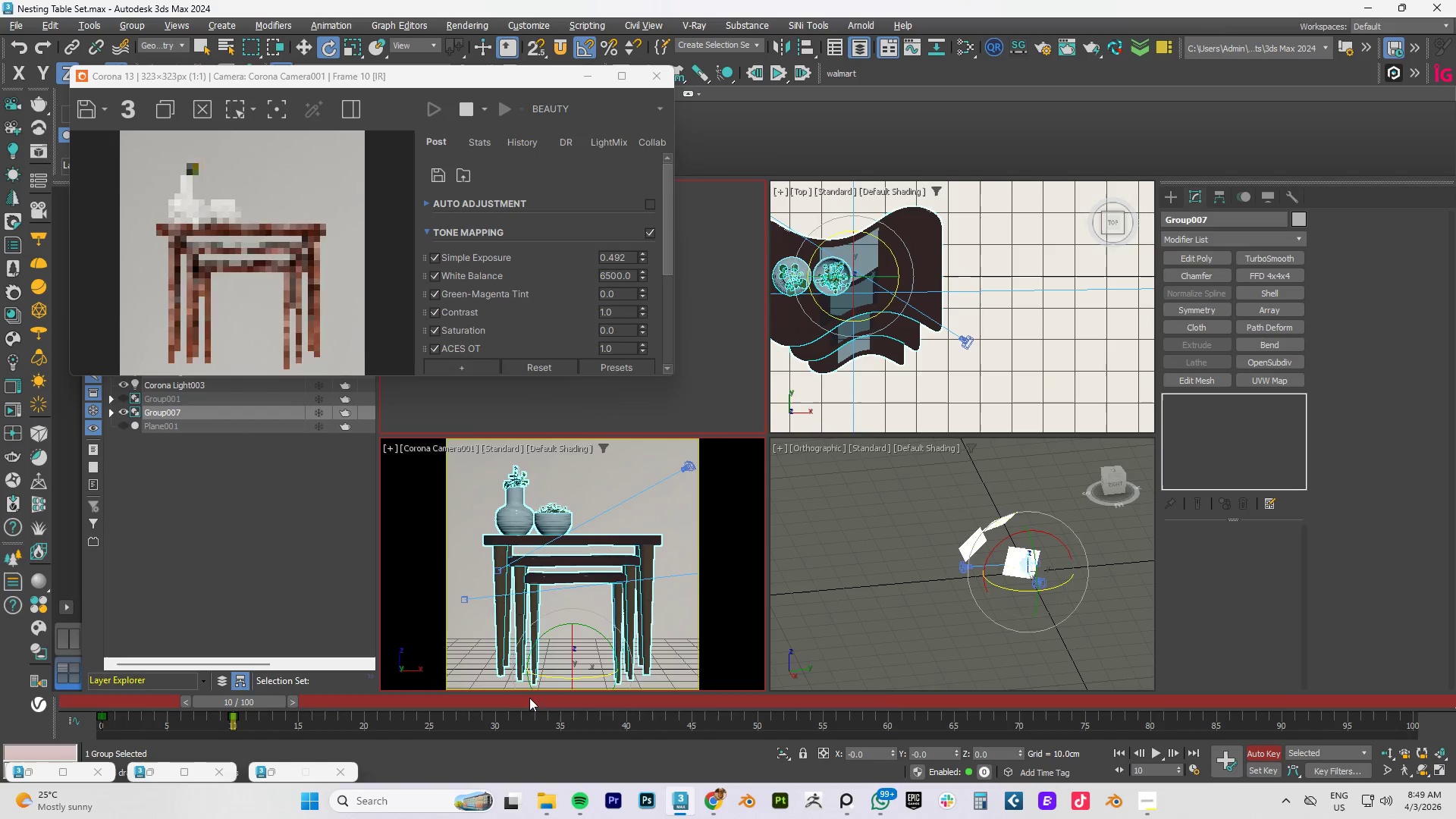 
left_click([1260, 753])
 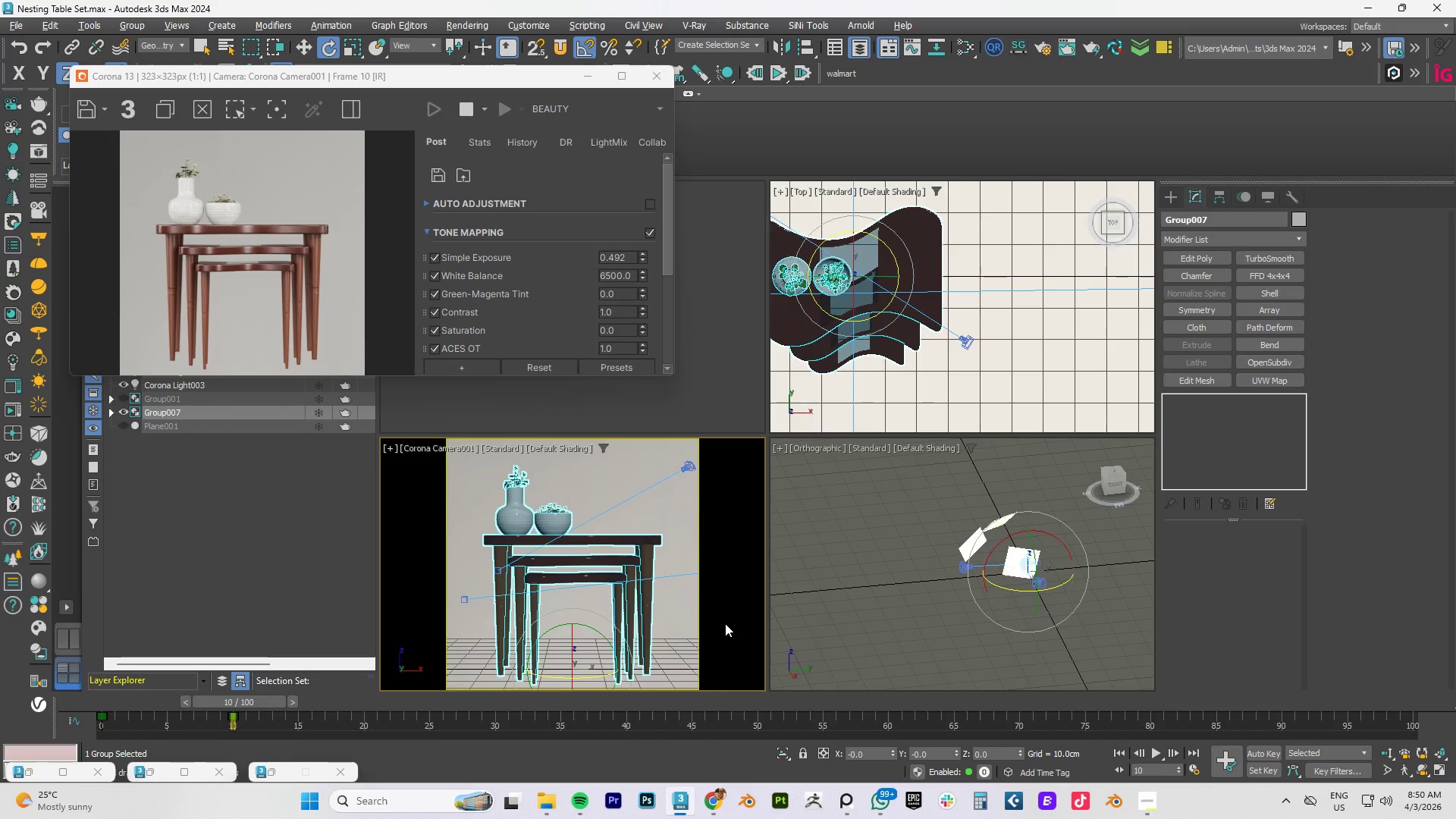 
left_click([725, 623])
 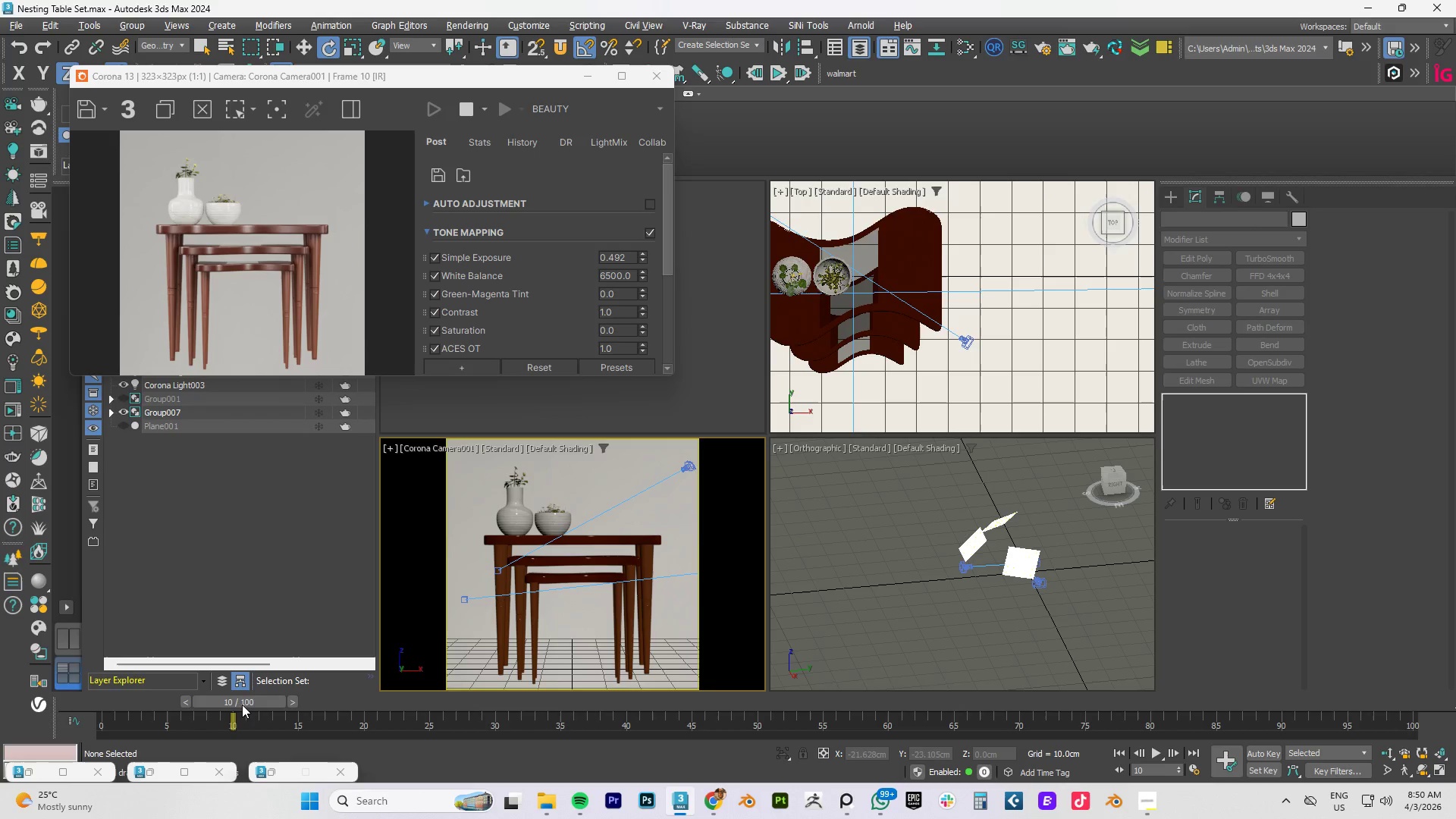 
left_click_drag(start_coordinate=[239, 701], to_coordinate=[244, 703])
 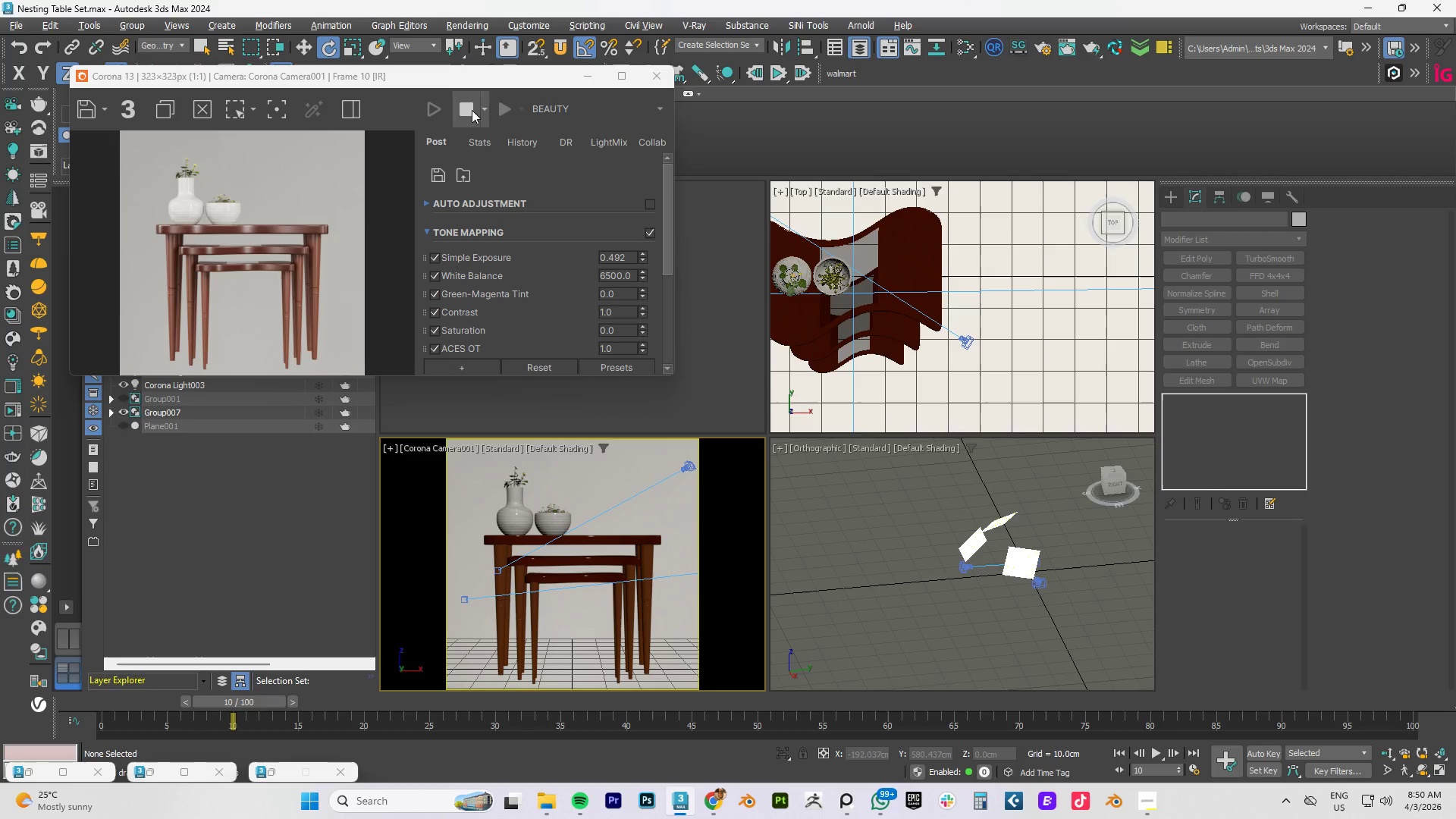 
wait(17.95)
 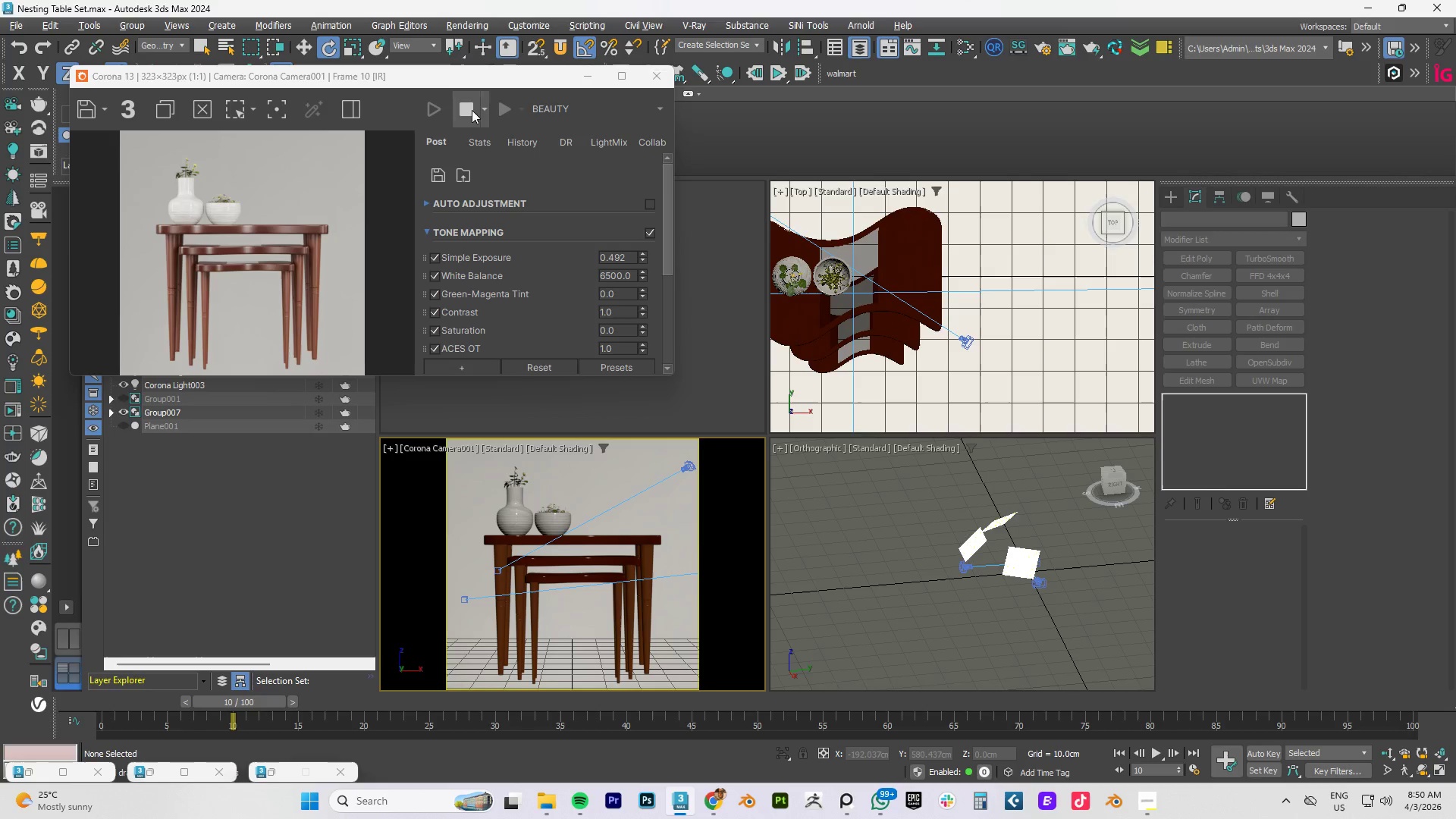 
left_click([1149, 802])
 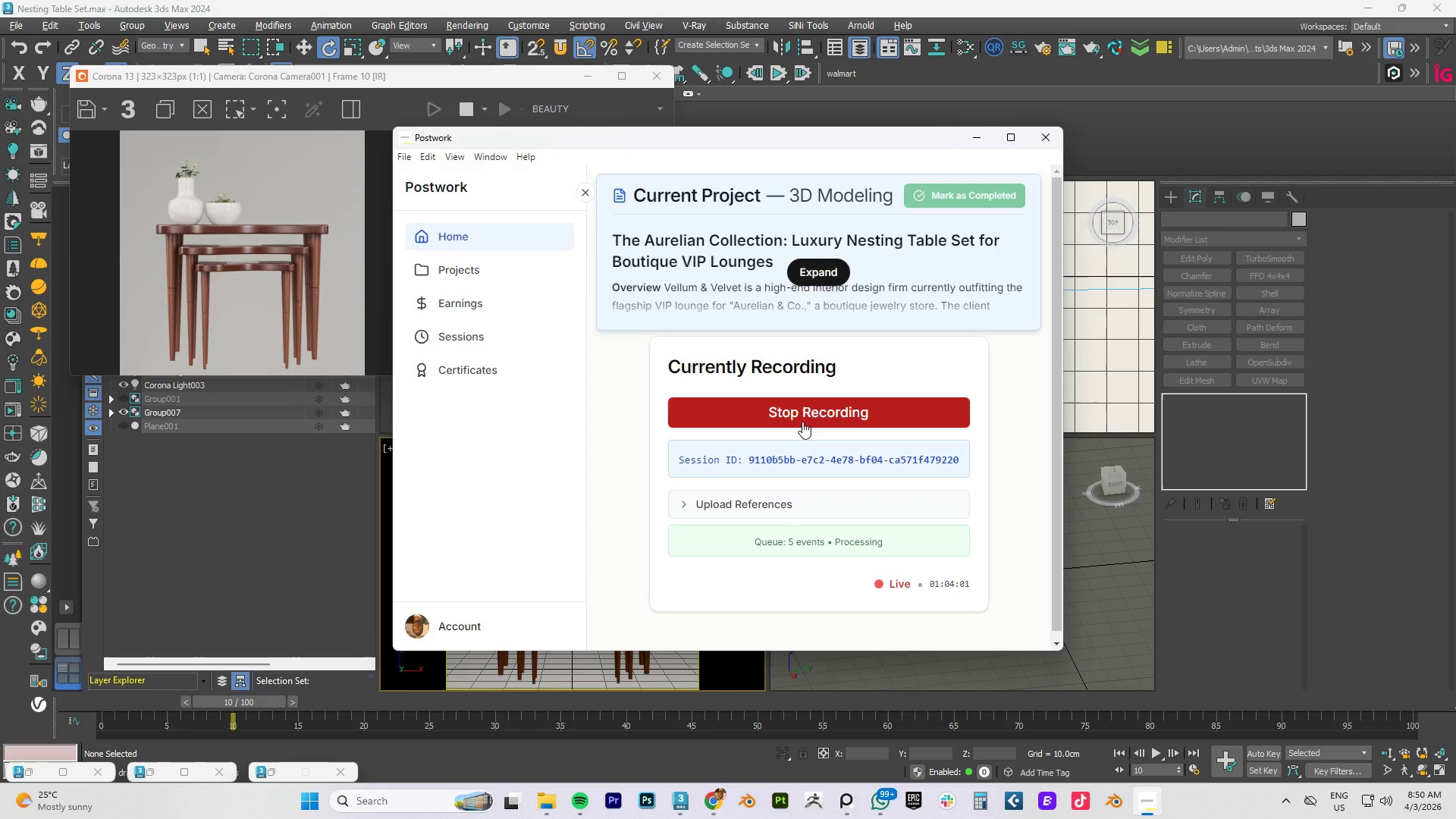 
wait(5.81)
 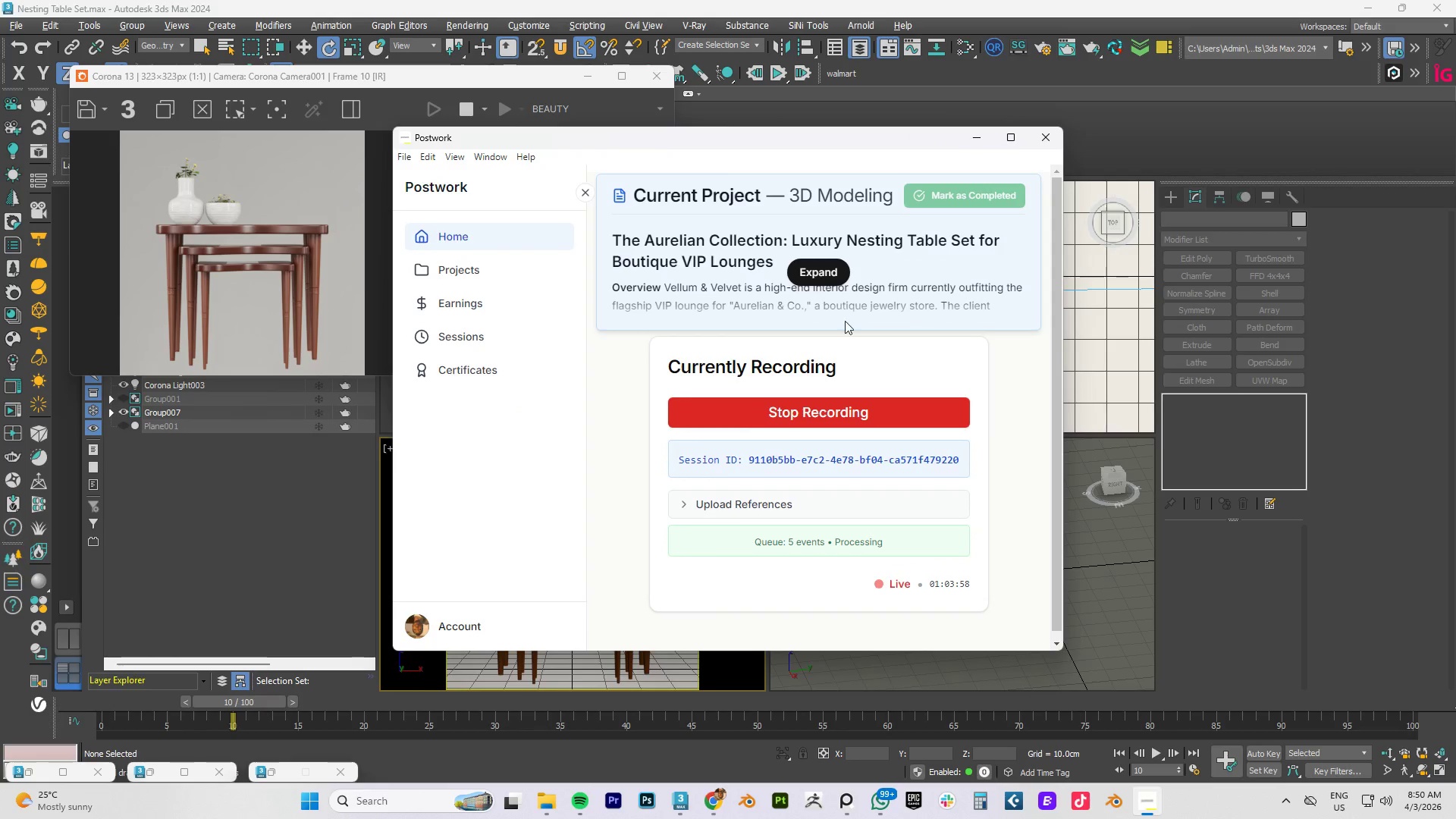 
left_click([981, 139])
 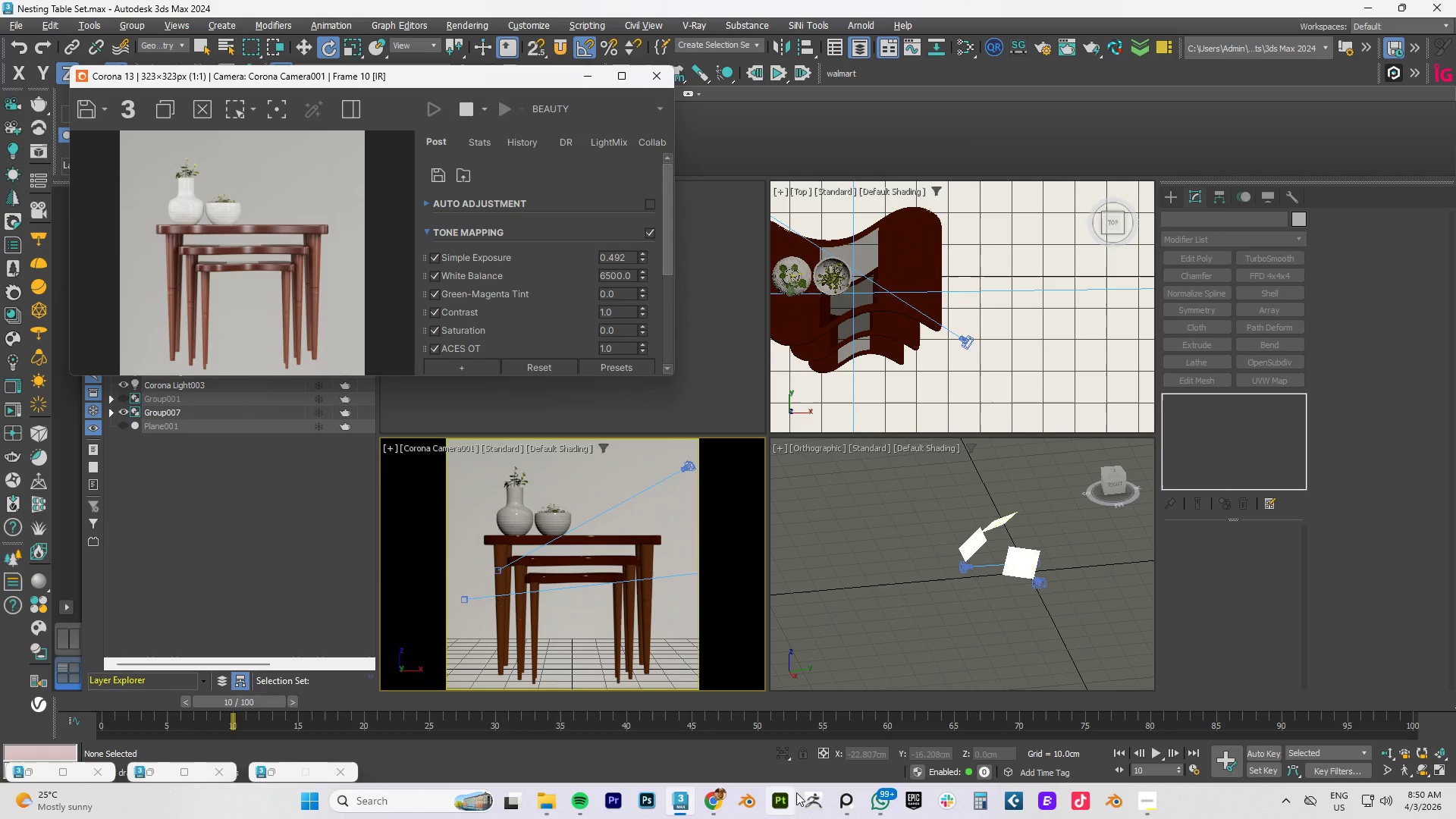 
left_click([839, 800])
 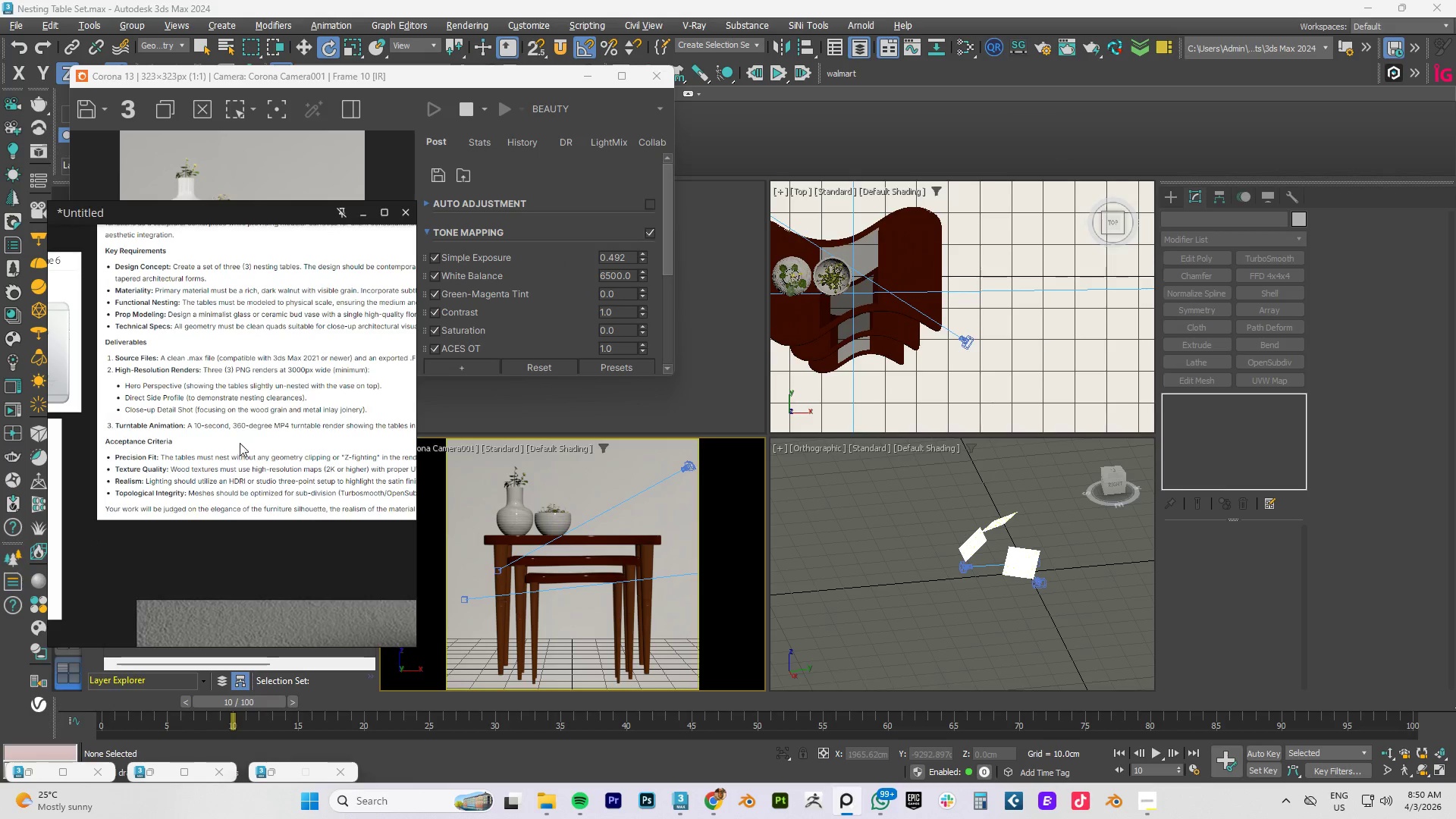 
scroll: coordinate [236, 443], scroll_direction: down, amount: 1.0
 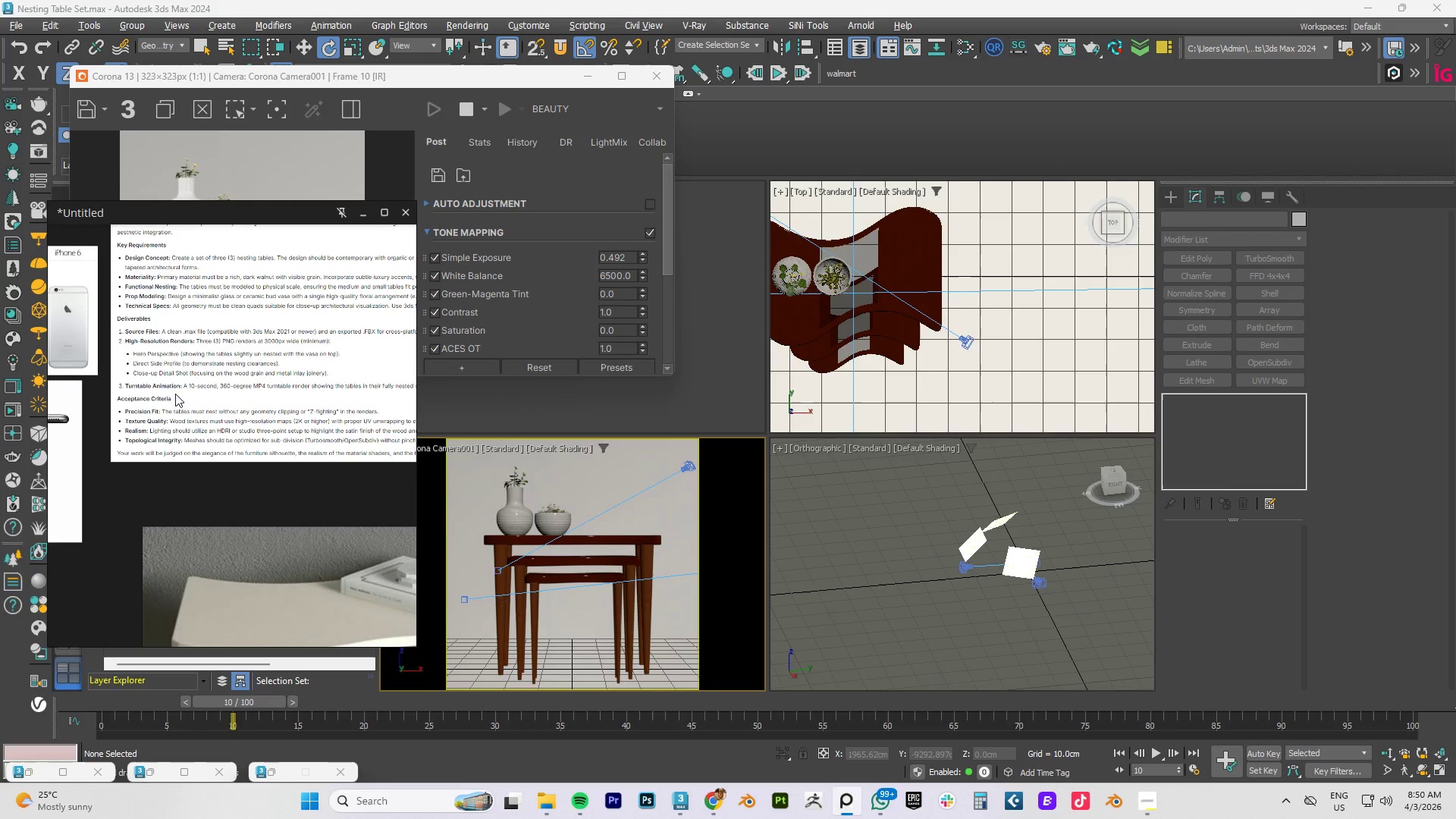 
scroll: coordinate [231, 395], scroll_direction: up, amount: 3.0
 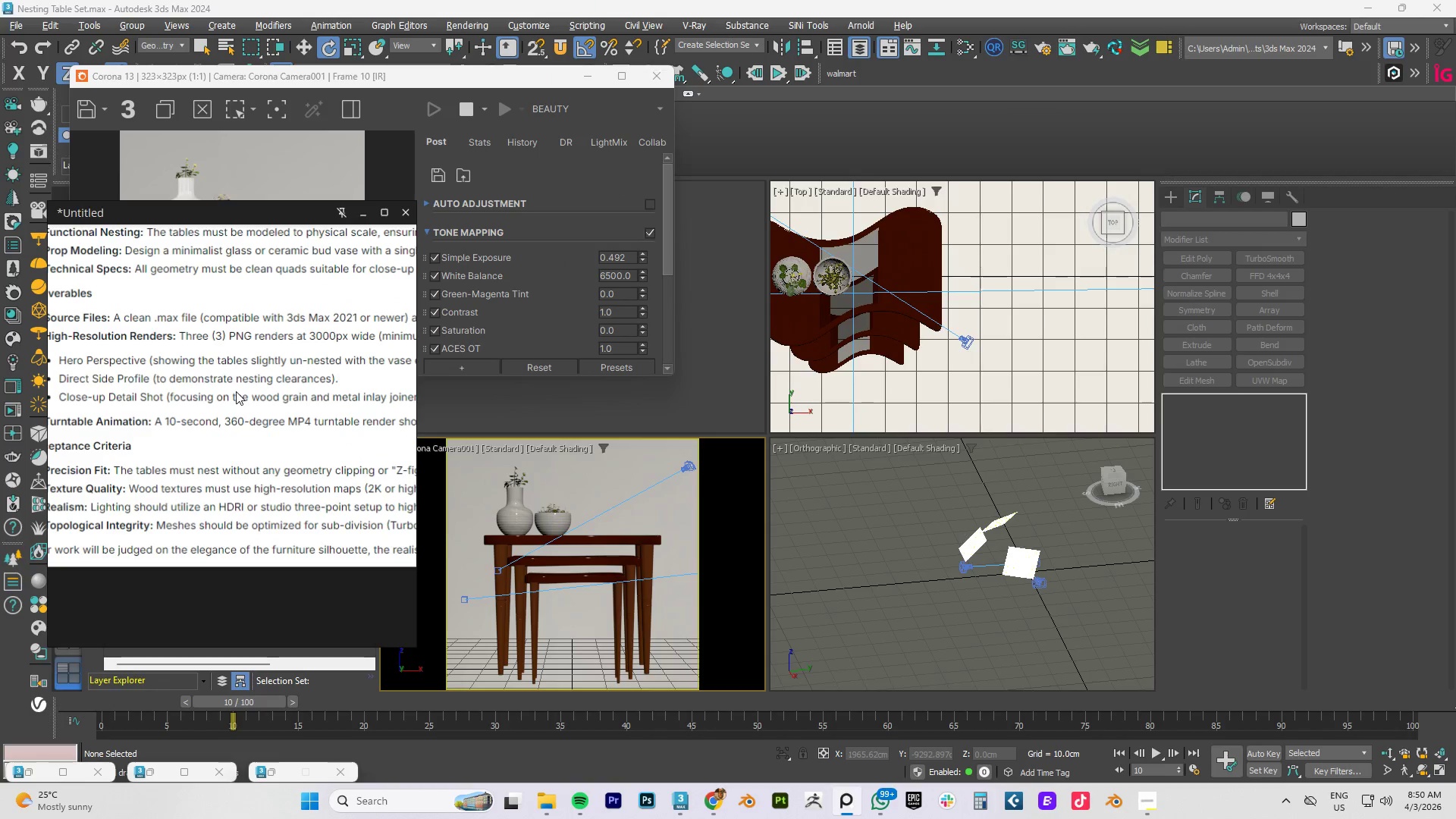 
scroll: coordinate [236, 391], scroll_direction: down, amount: 1.0
 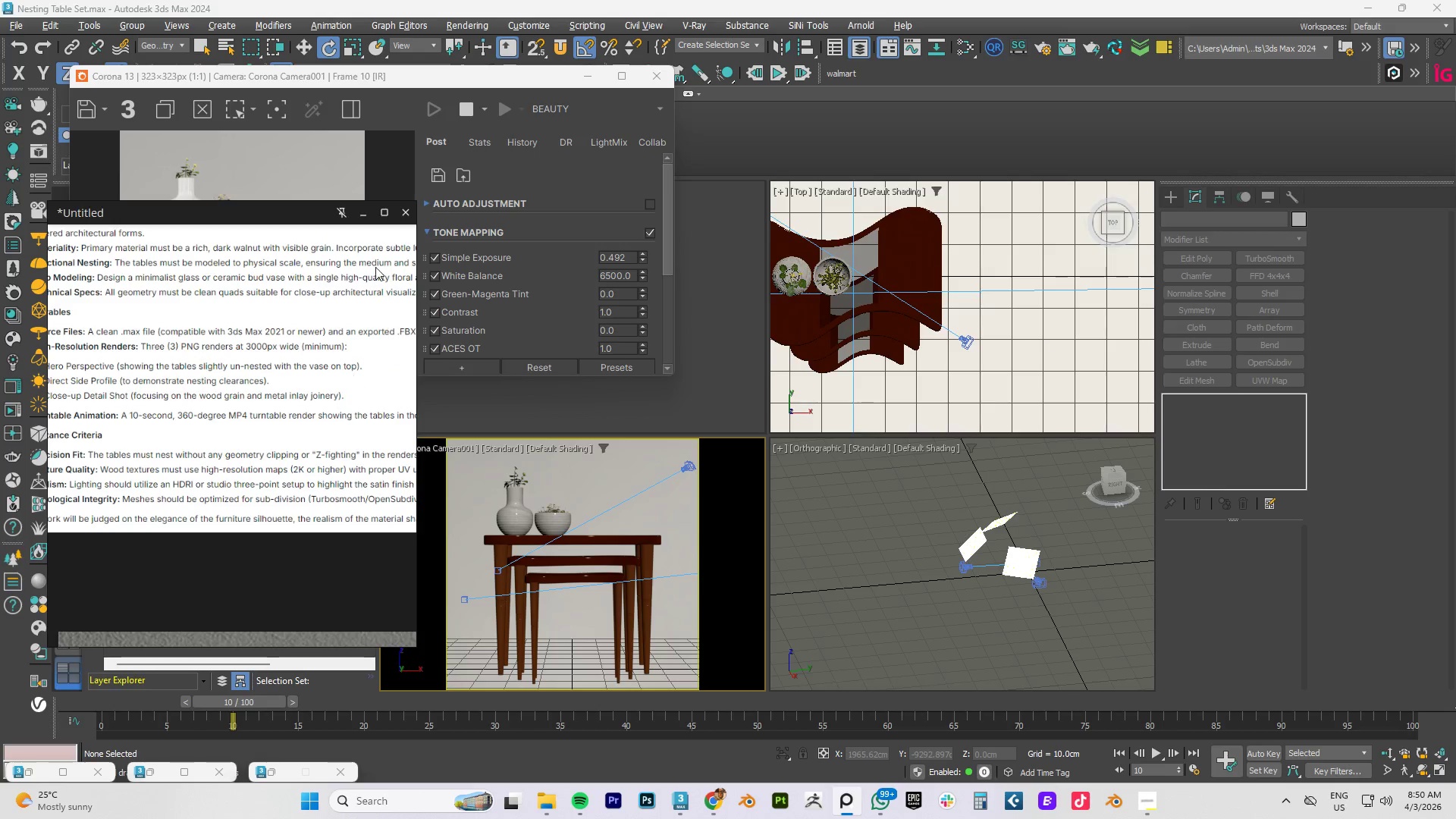 
left_click([364, 214])
 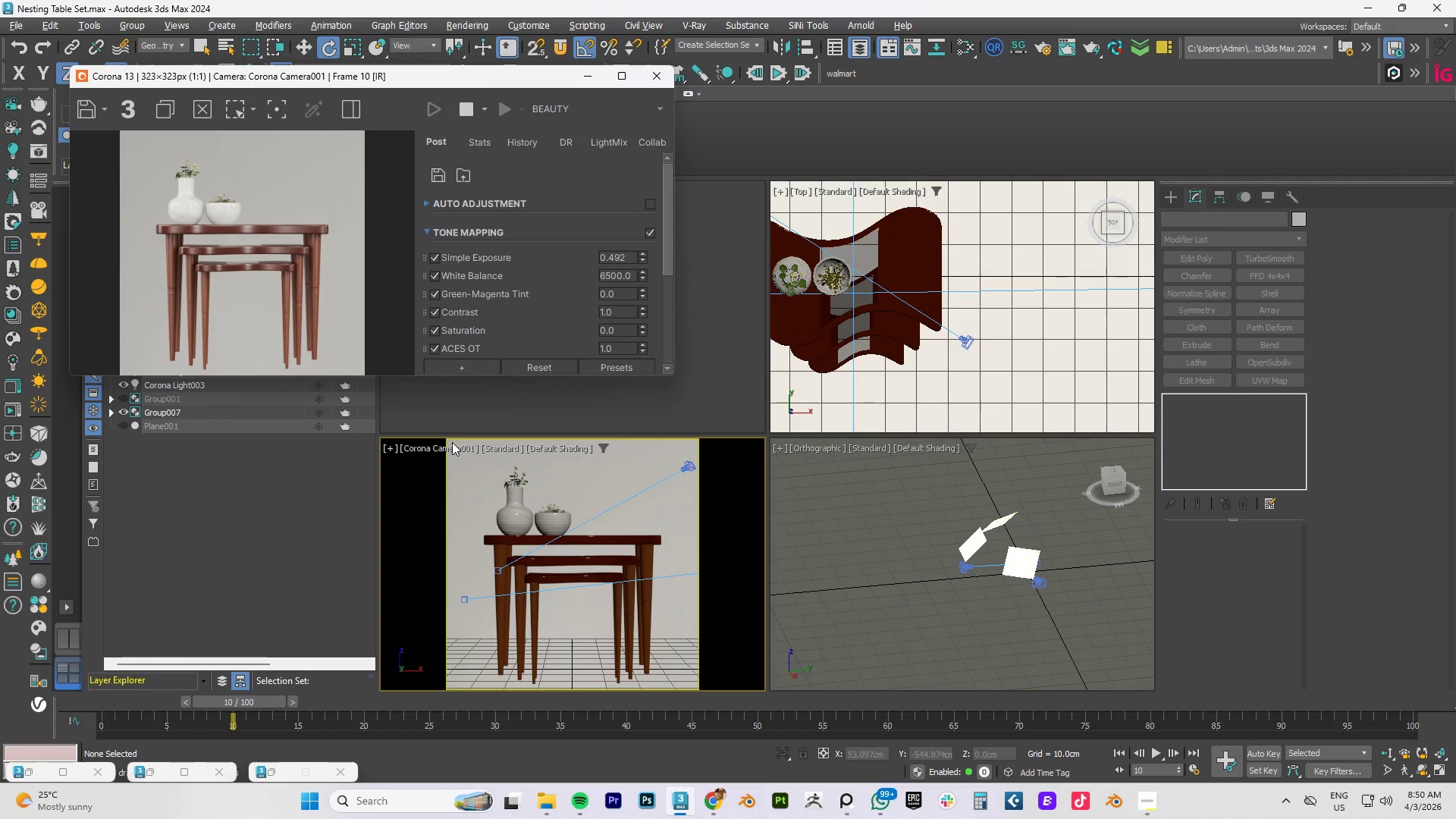 
left_click([446, 449])
 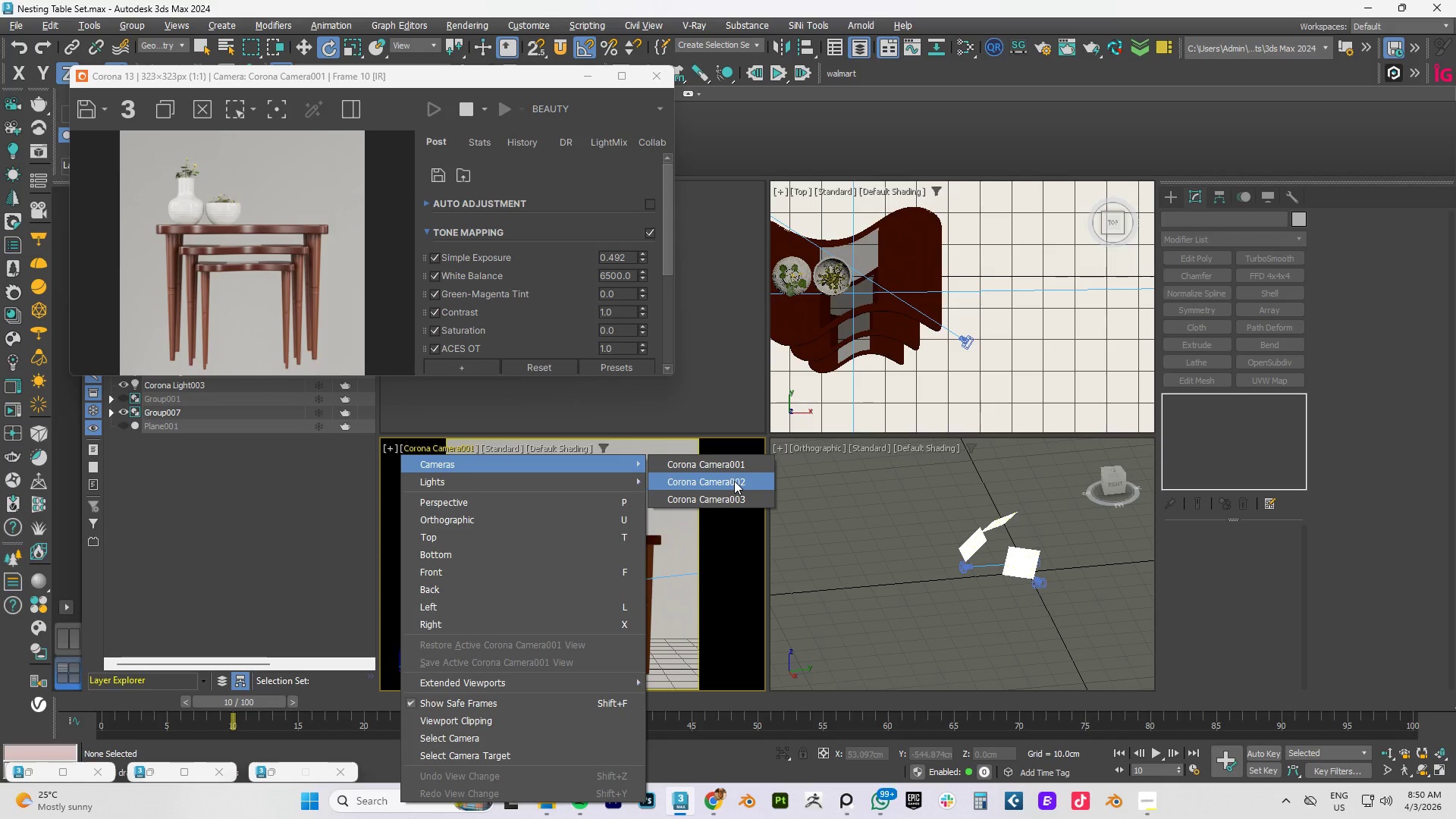 
left_click([699, 496])
 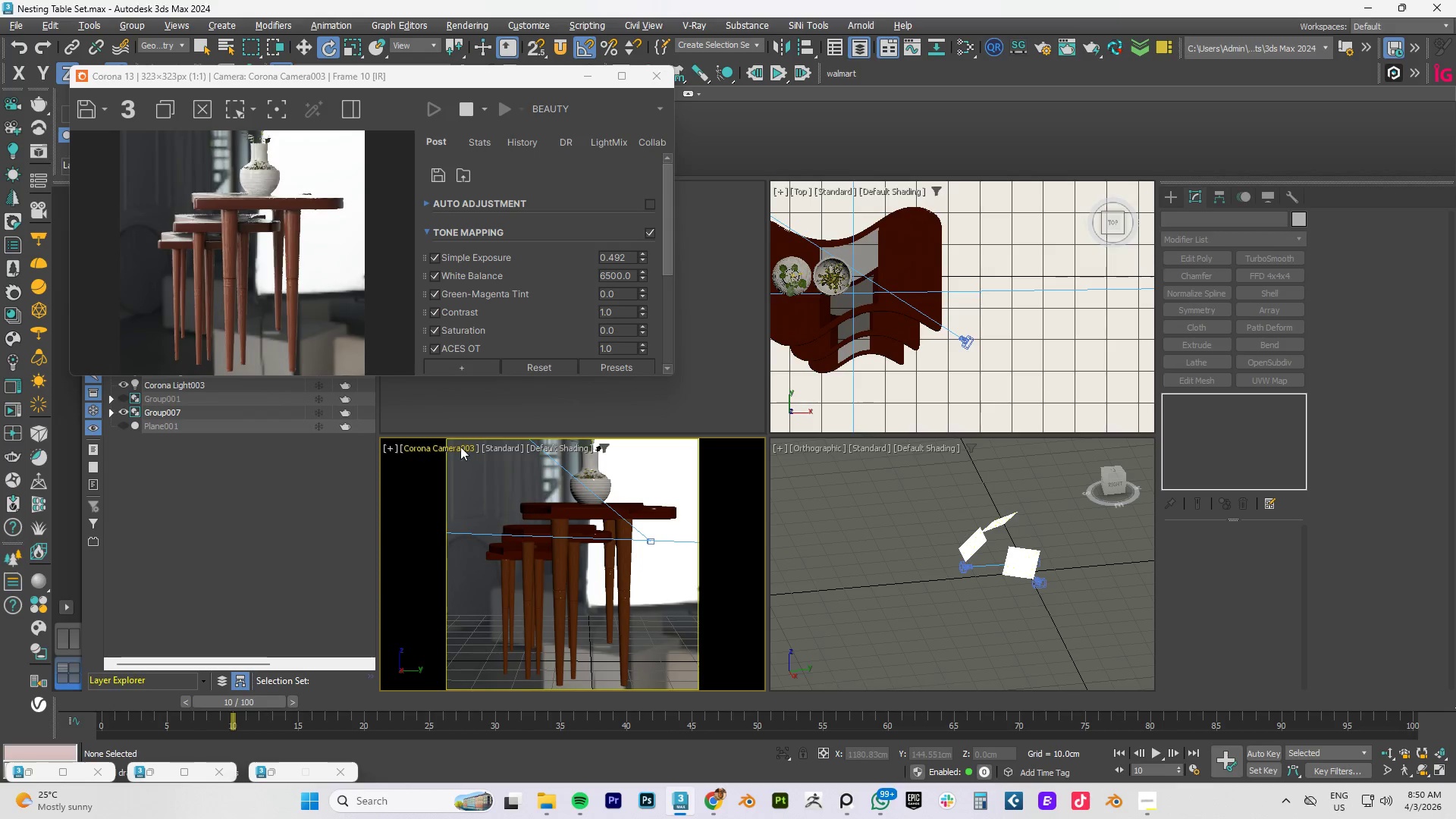 
left_click([455, 445])
 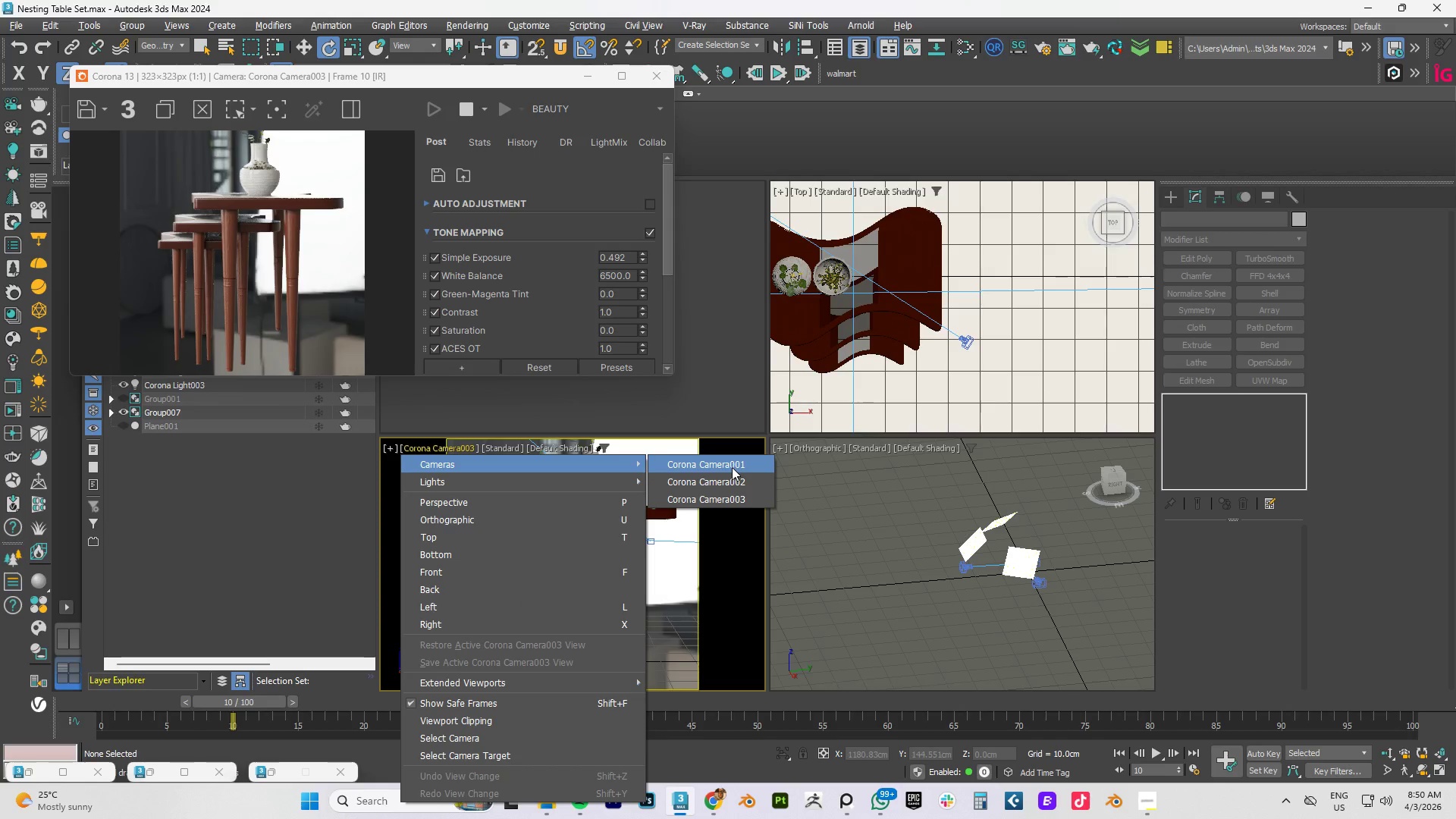 
left_click([707, 478])
 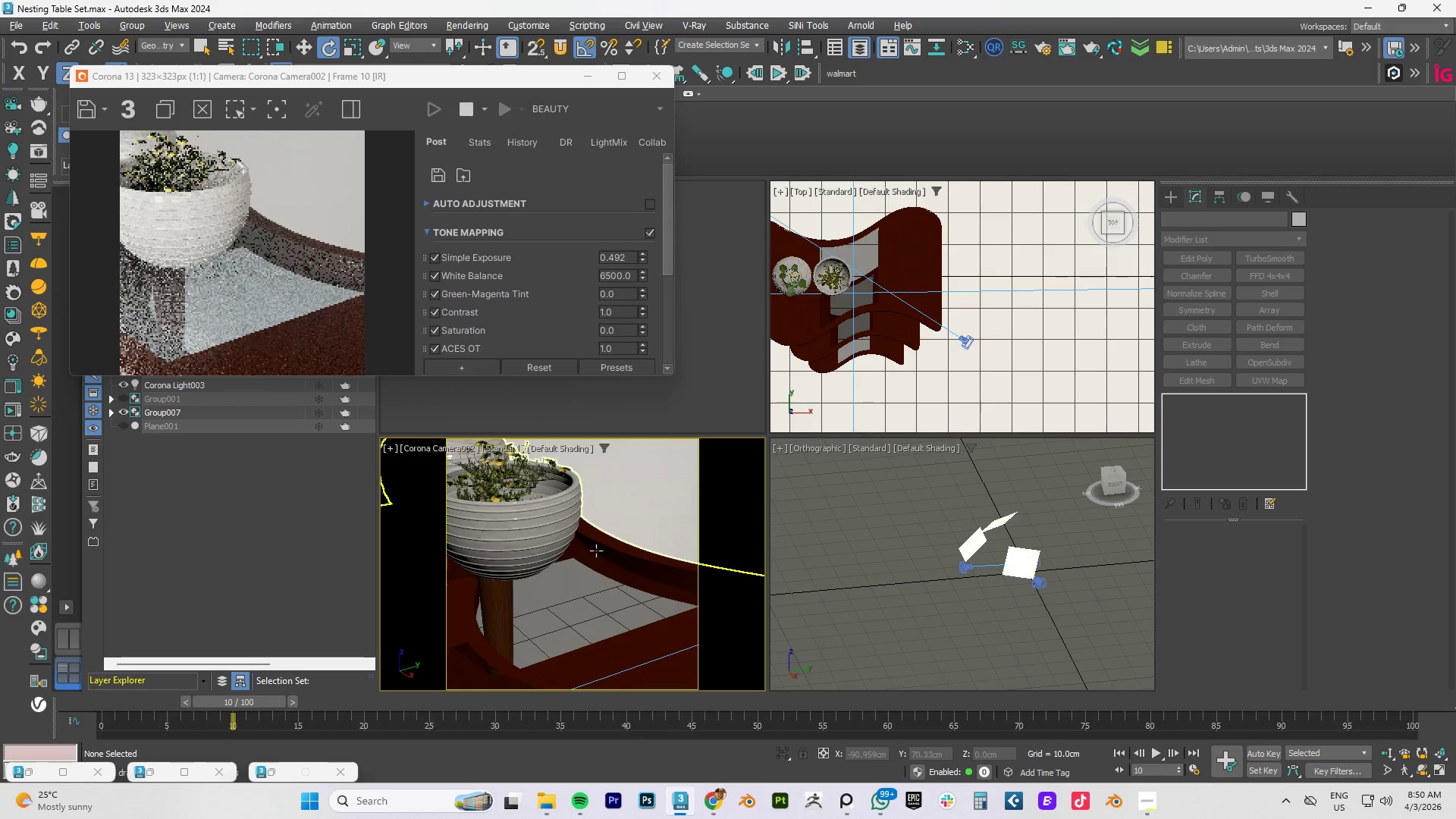 
scroll: coordinate [592, 549], scroll_direction: down, amount: 3.0
 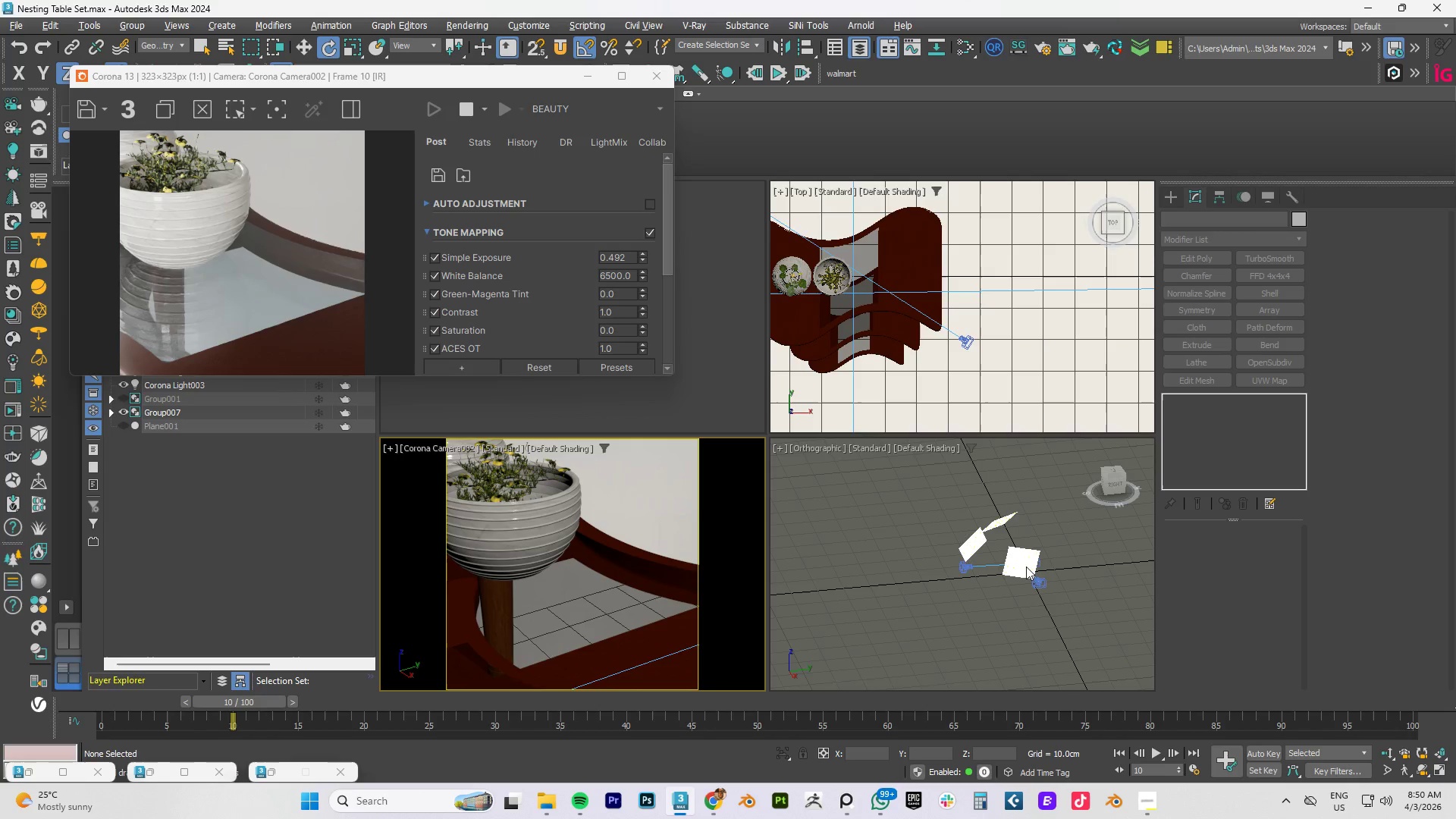 
scroll: coordinate [1070, 579], scroll_direction: up, amount: 3.0
 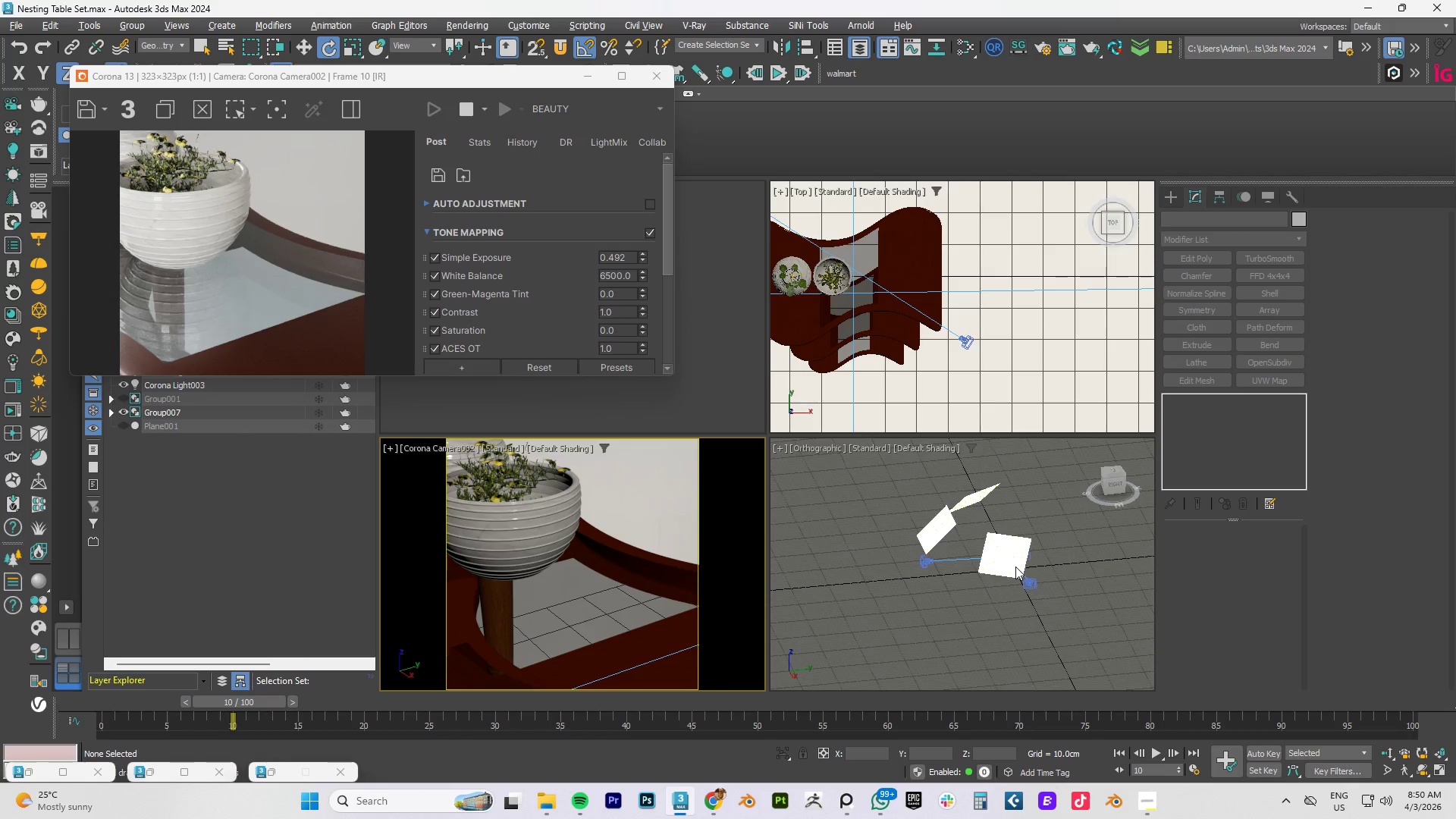 
hold_key(key=AltLeft, duration=0.55)
 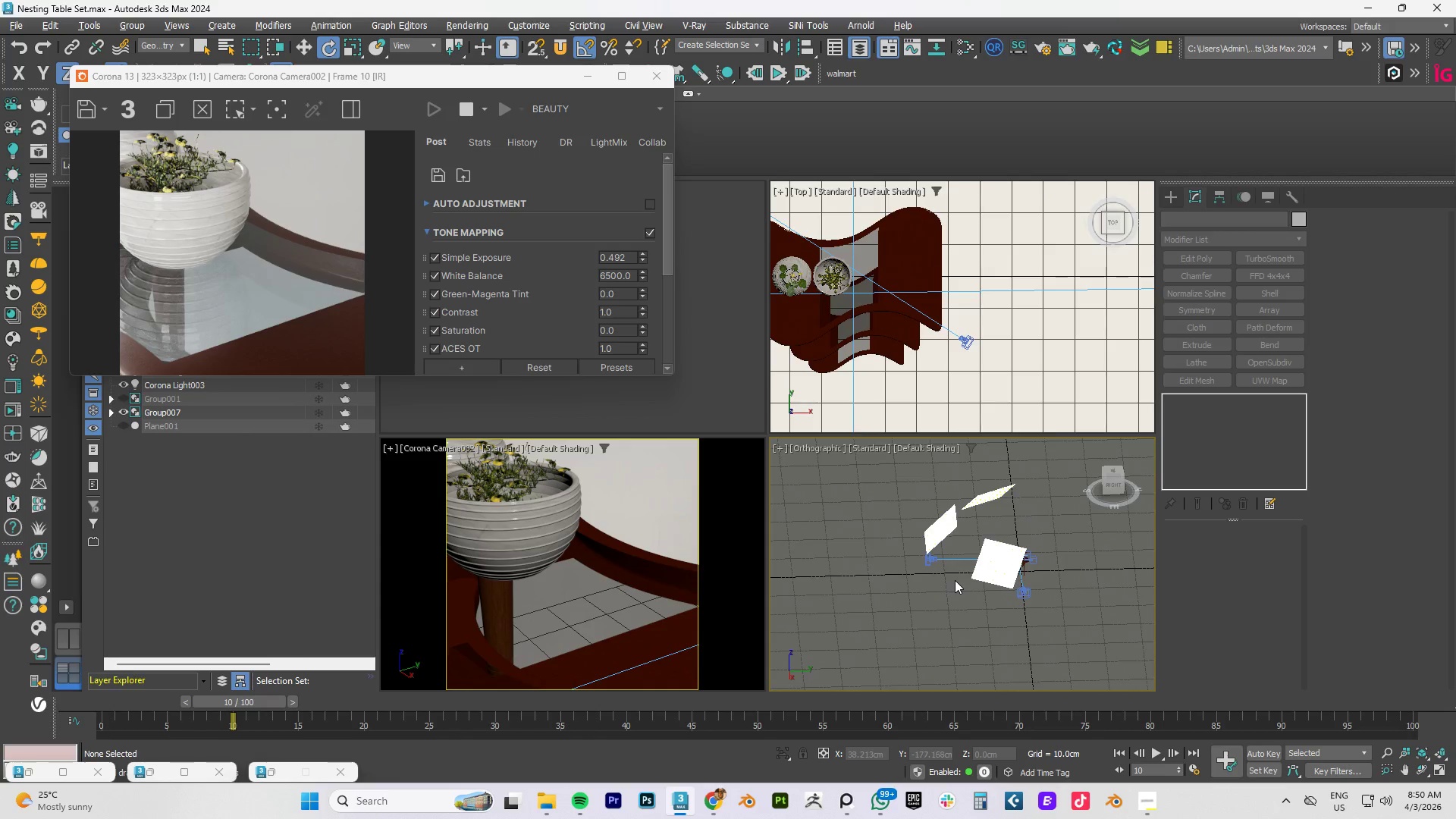 
hold_key(key=AltLeft, duration=0.77)
scroll: coordinate [956, 580], scroll_direction: down, amount: 1.0
 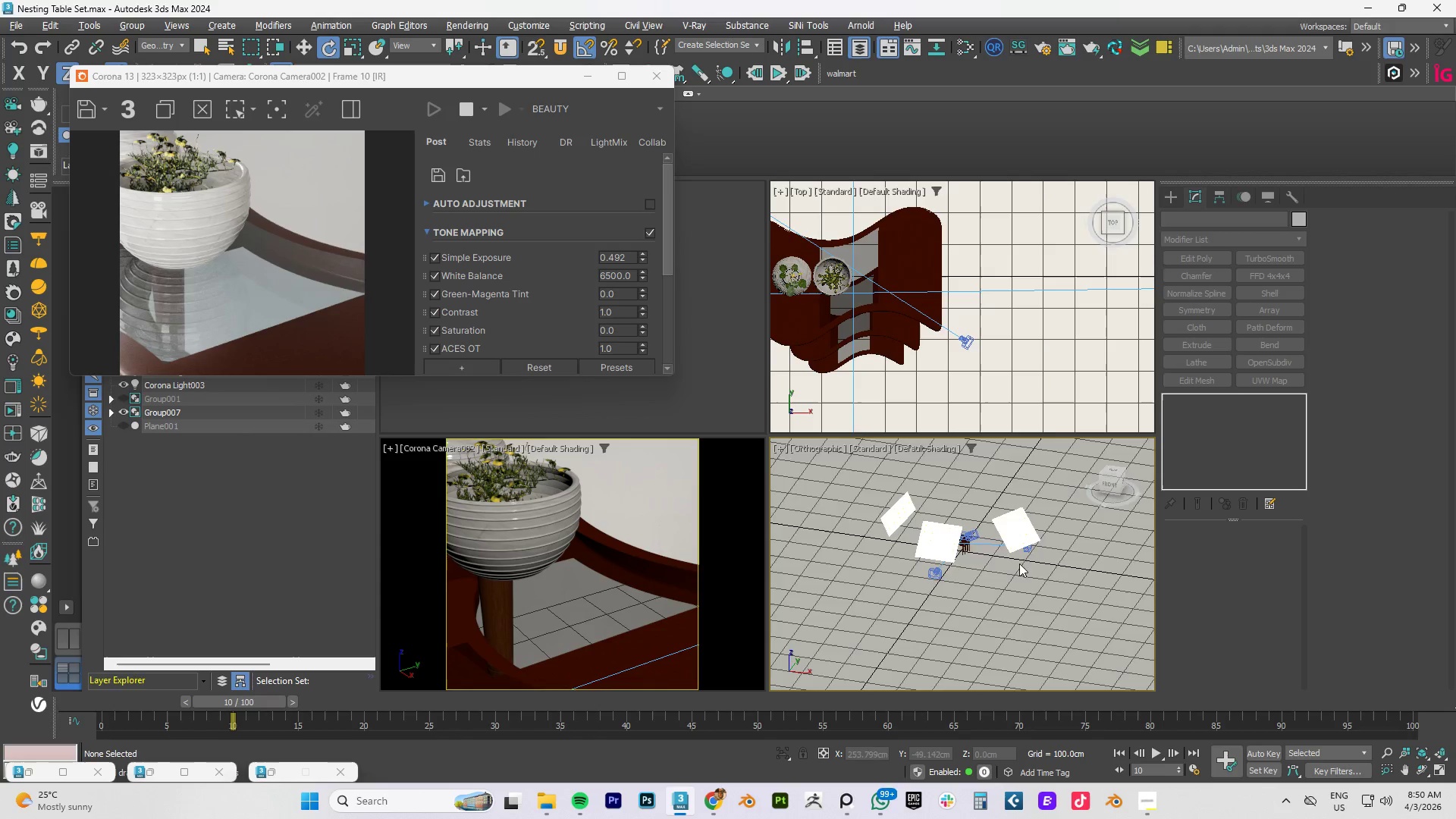 
scroll: coordinate [937, 513], scroll_direction: up, amount: 8.0
 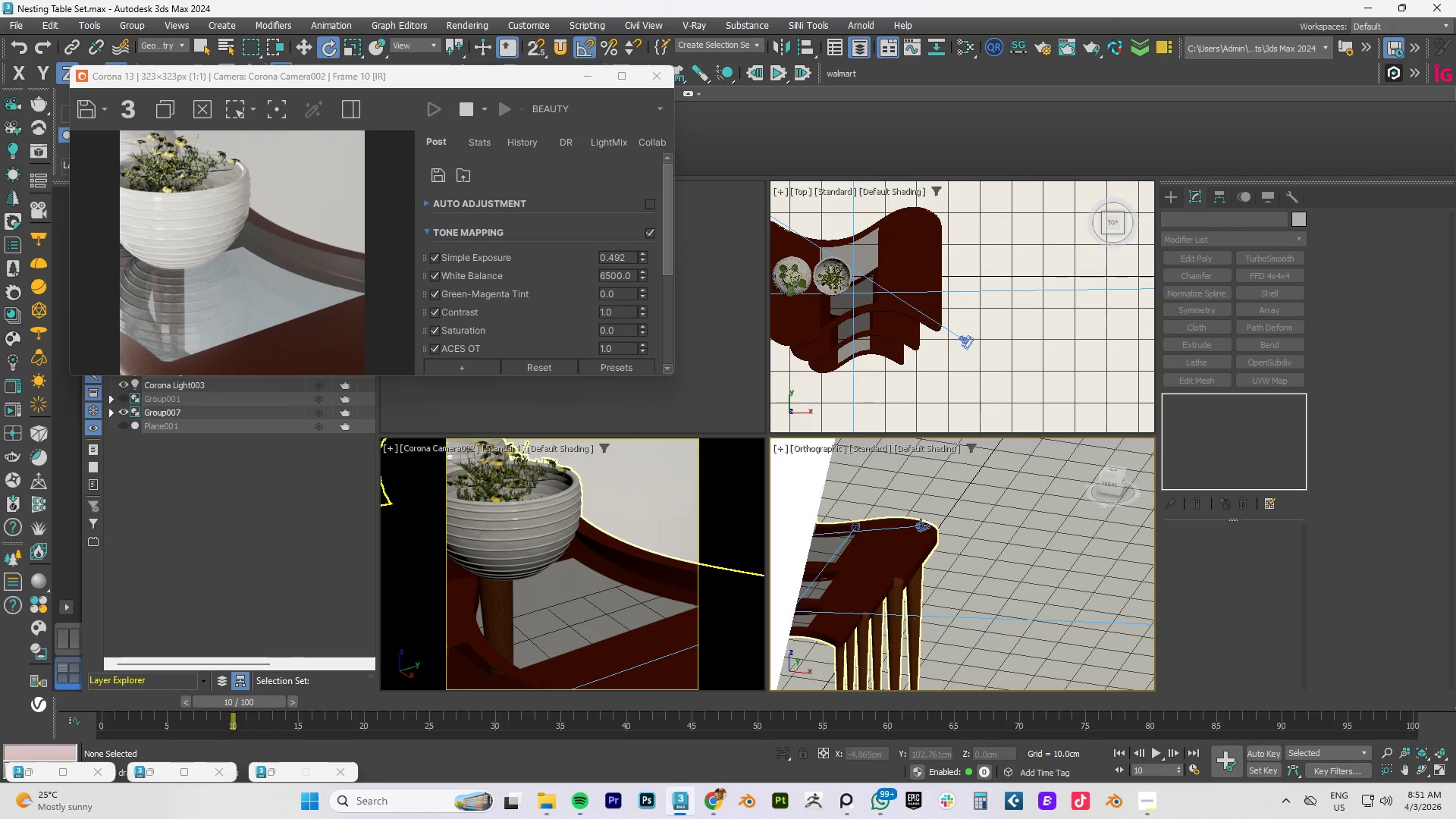 
hold_key(key=AltLeft, duration=0.62)
 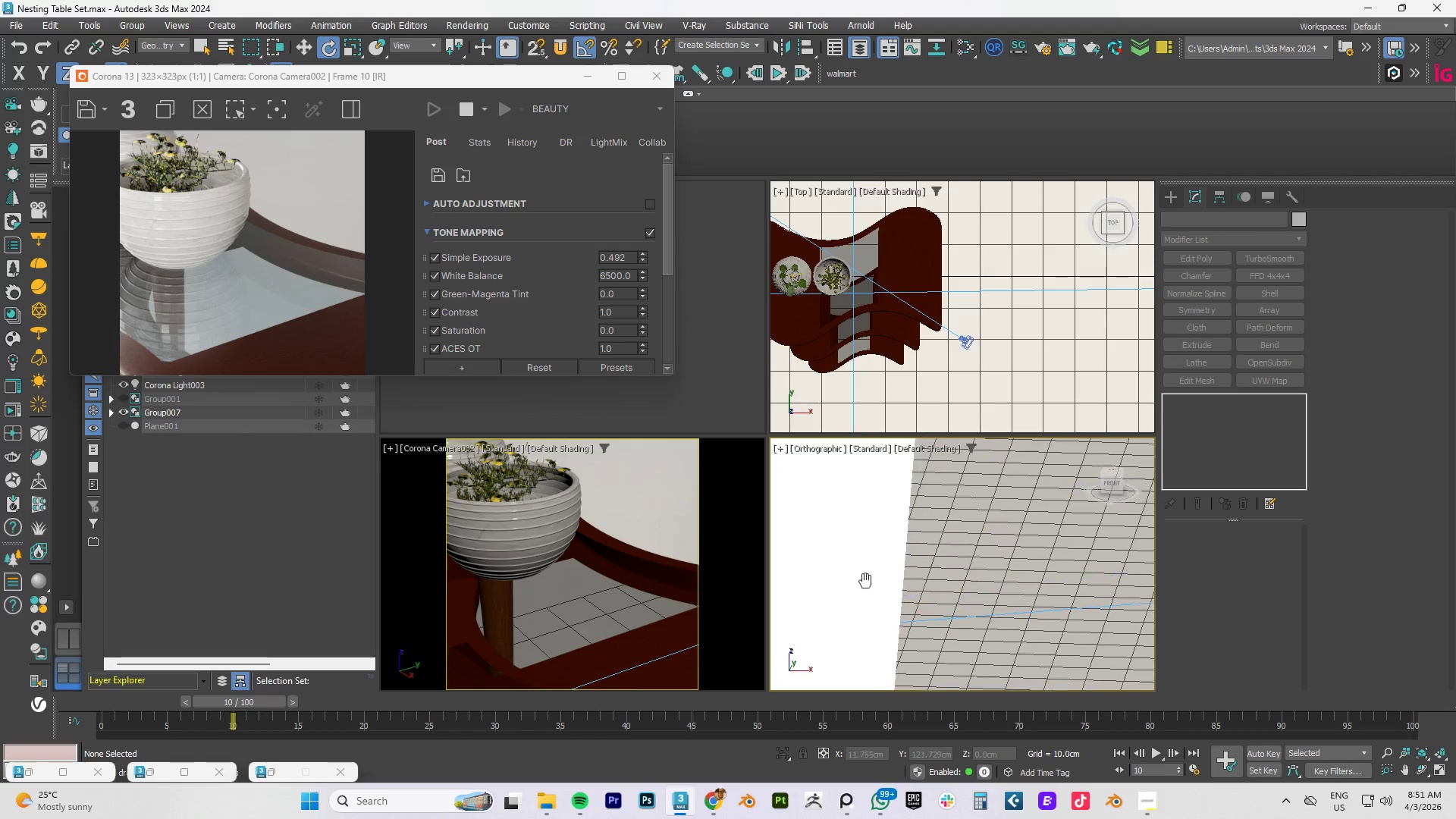 
hold_key(key=AltLeft, duration=0.52)
 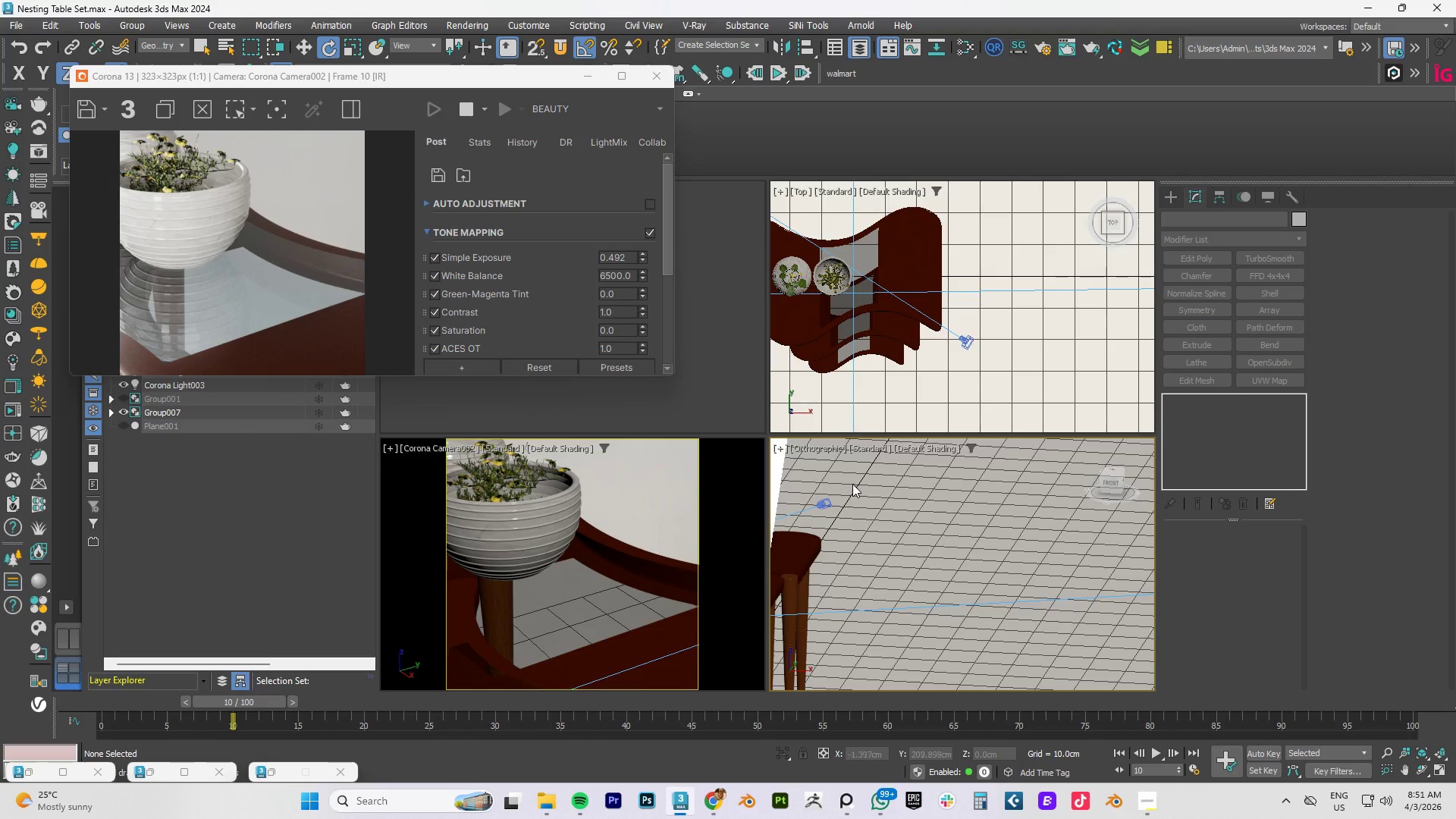 
left_click_drag(start_coordinate=[849, 484], to_coordinate=[799, 519])
 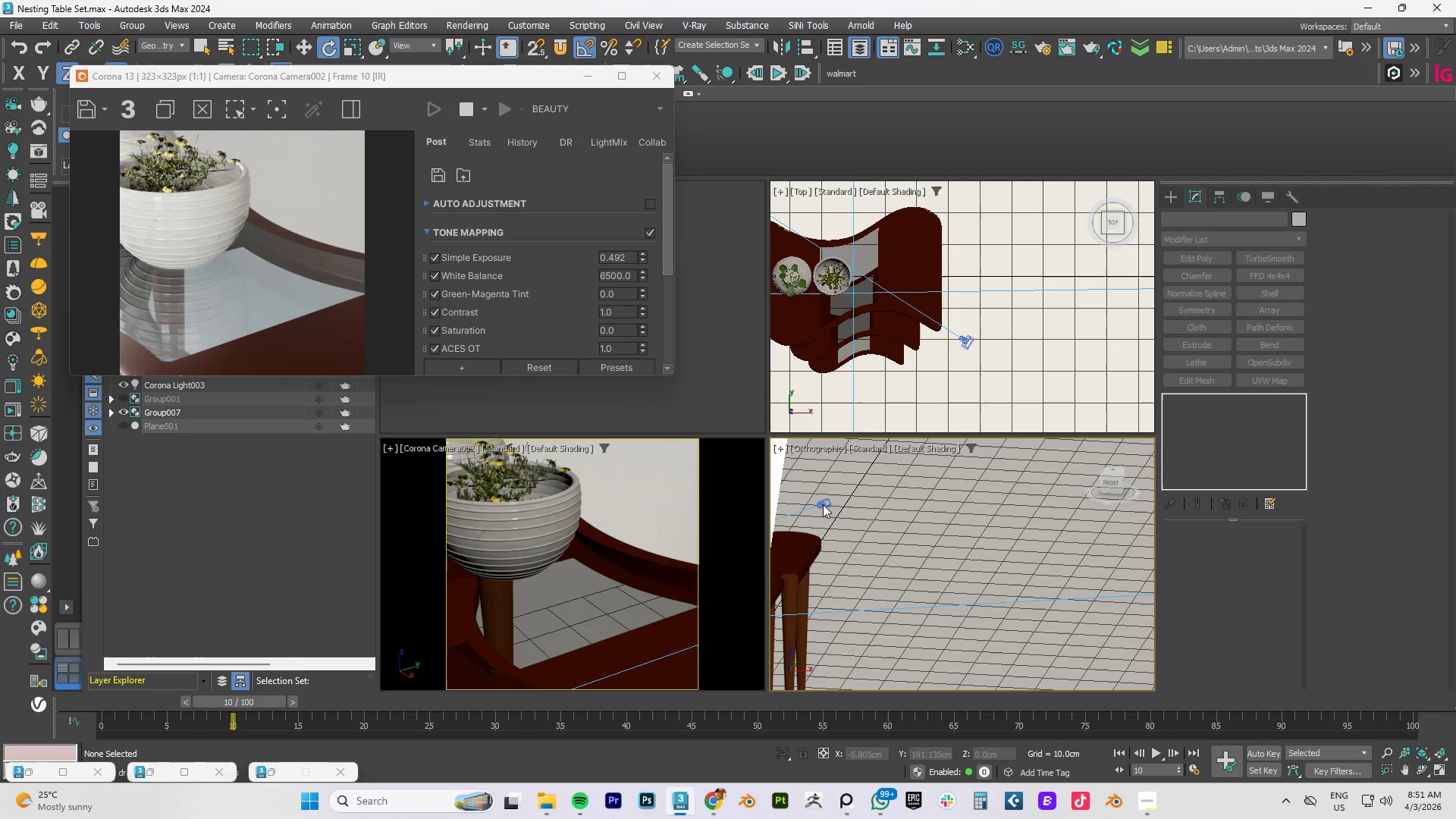 
left_click([823, 504])
 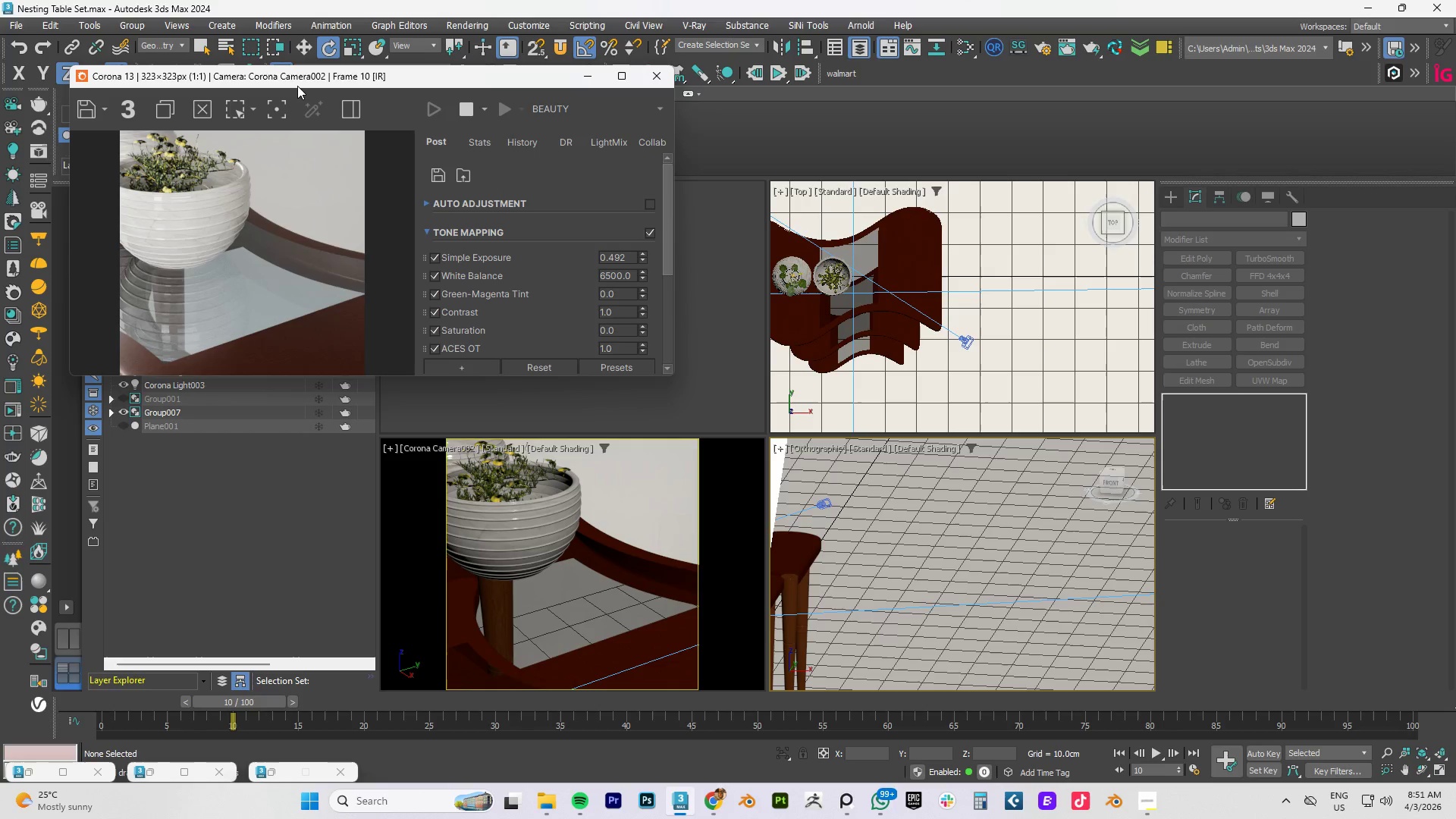 
left_click_drag(start_coordinate=[292, 81], to_coordinate=[498, 68])
 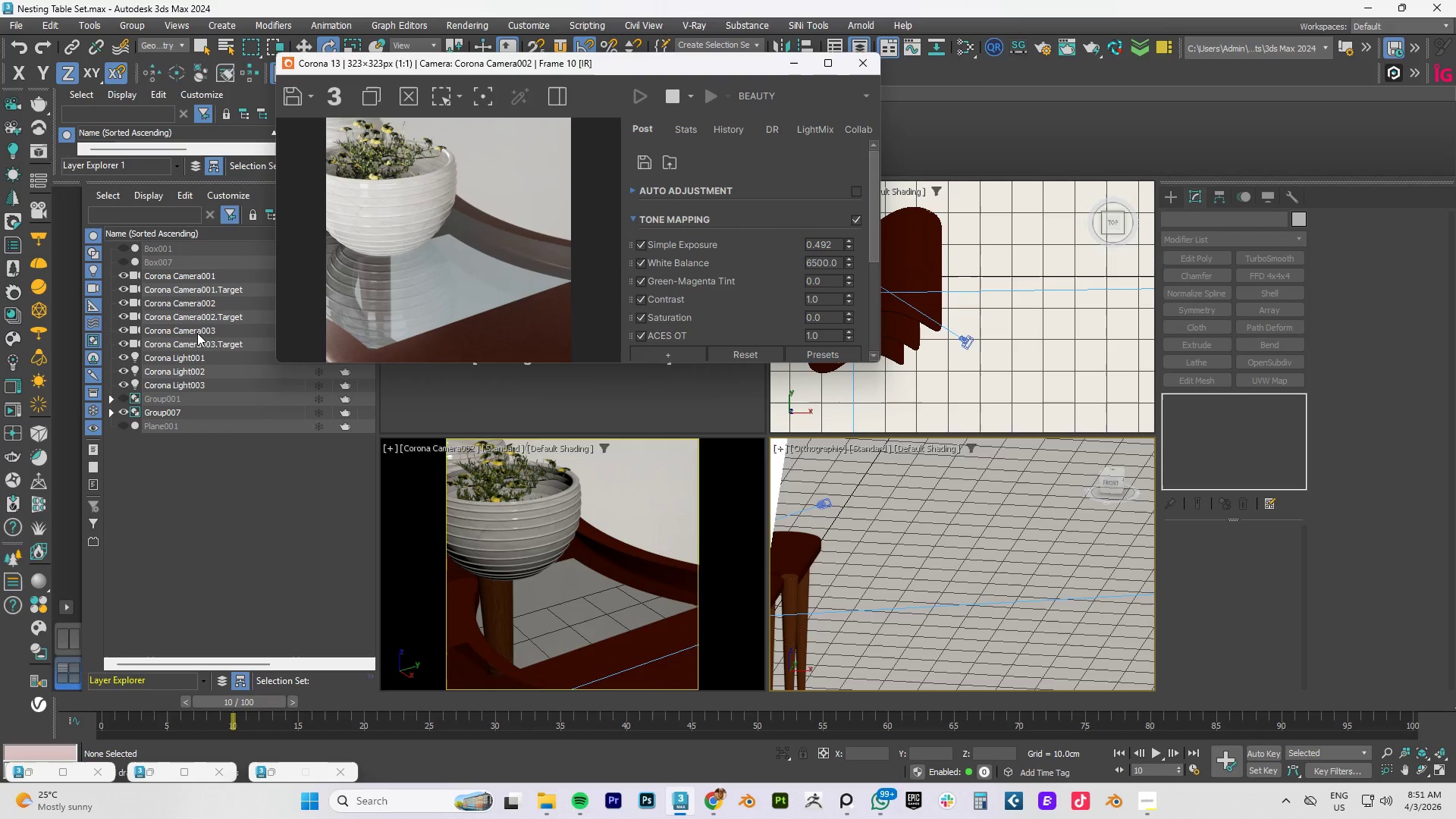 
left_click([196, 333])
 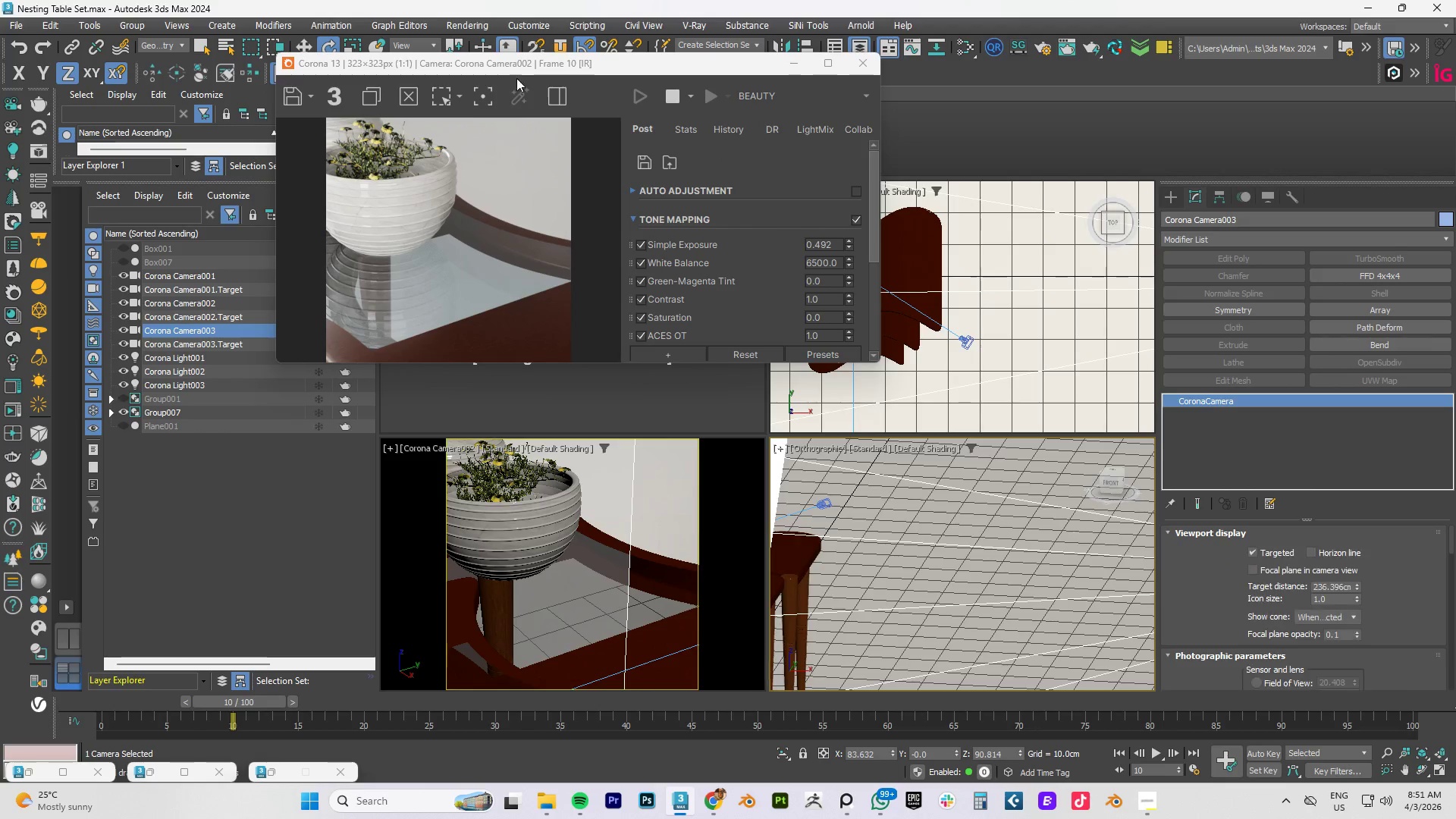 
left_click_drag(start_coordinate=[529, 64], to_coordinate=[346, 77])
 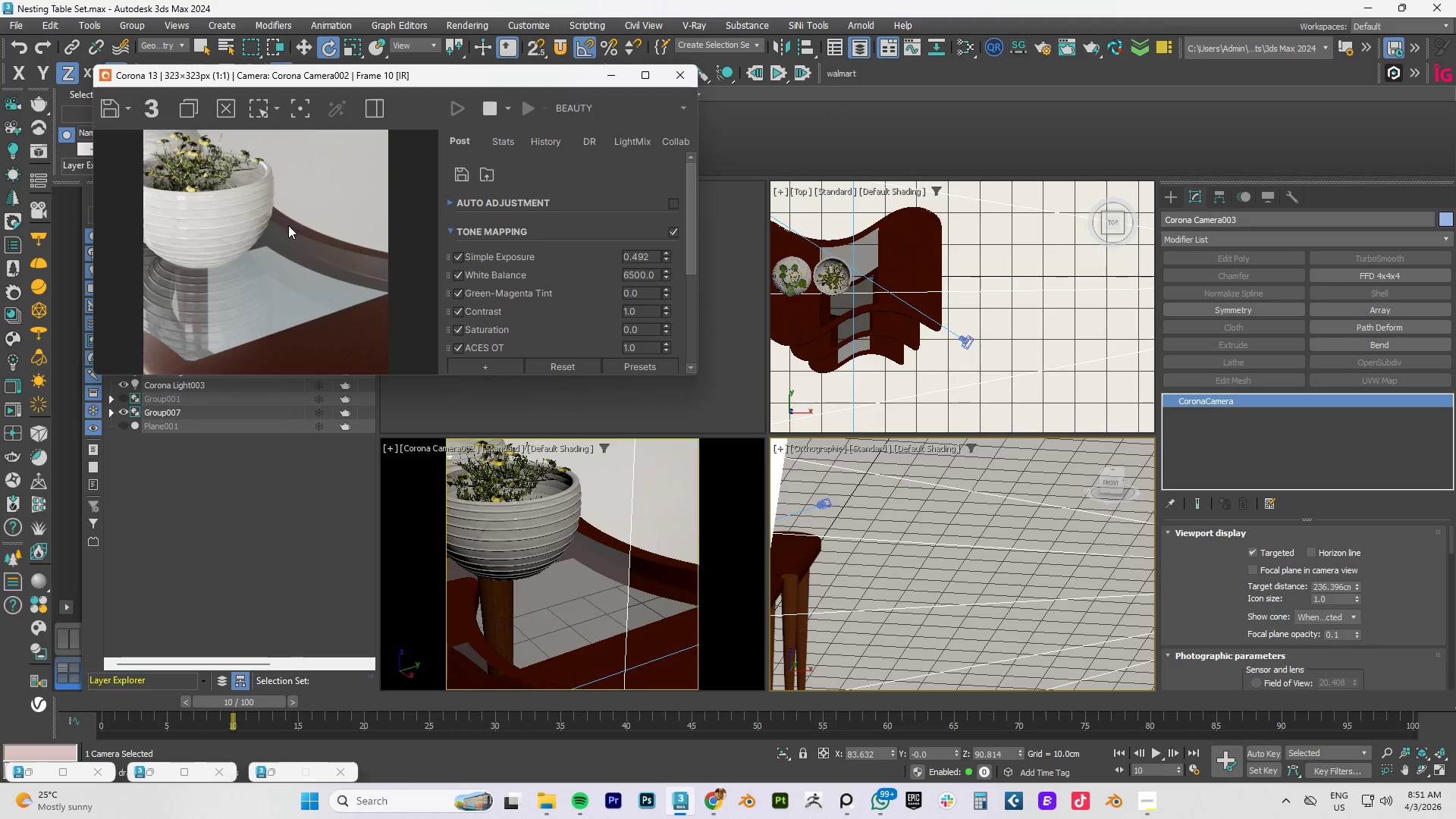 
scroll: coordinate [288, 225], scroll_direction: none, amount: 0.0
 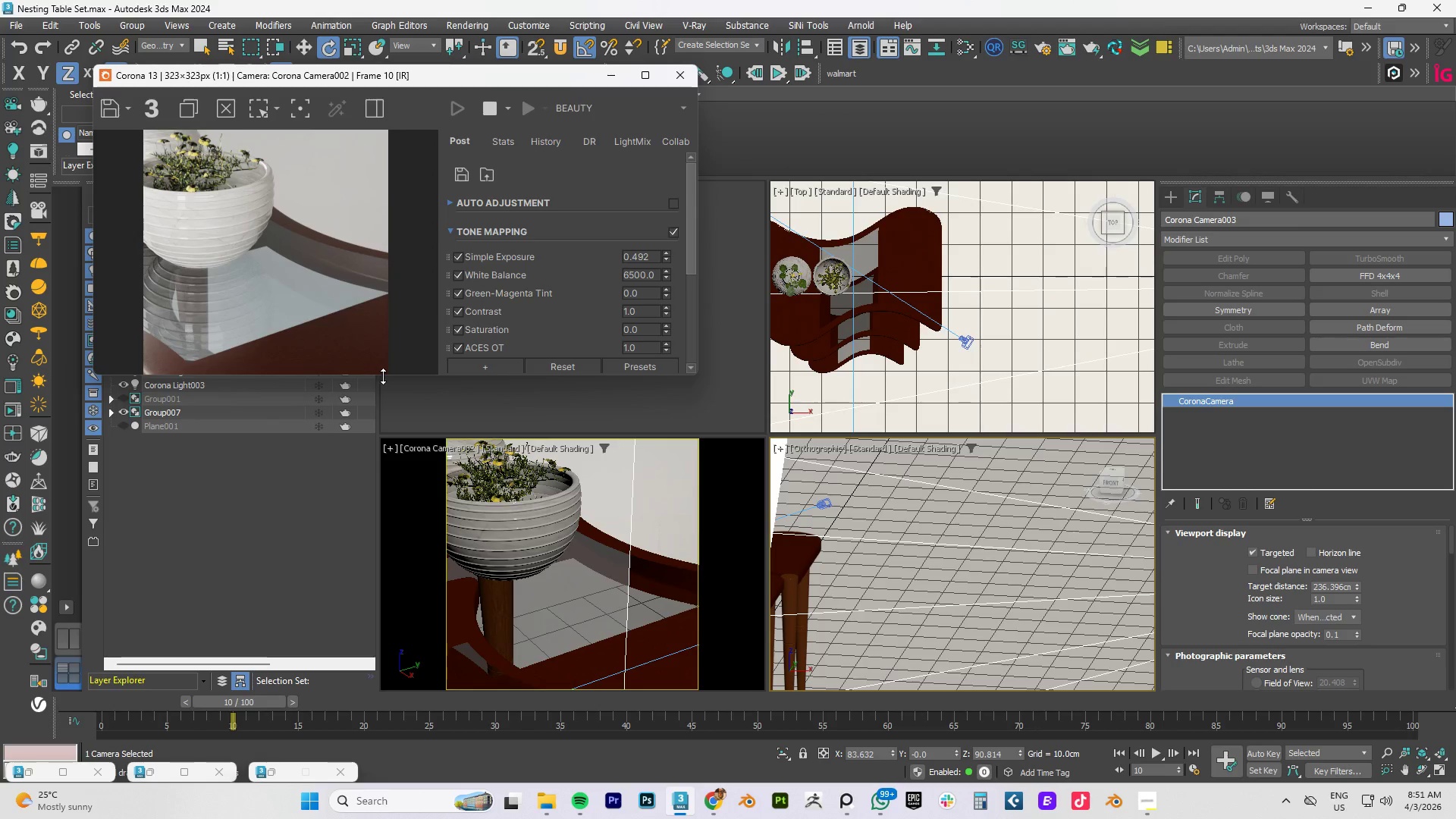 
left_click_drag(start_coordinate=[383, 376], to_coordinate=[383, 570])
 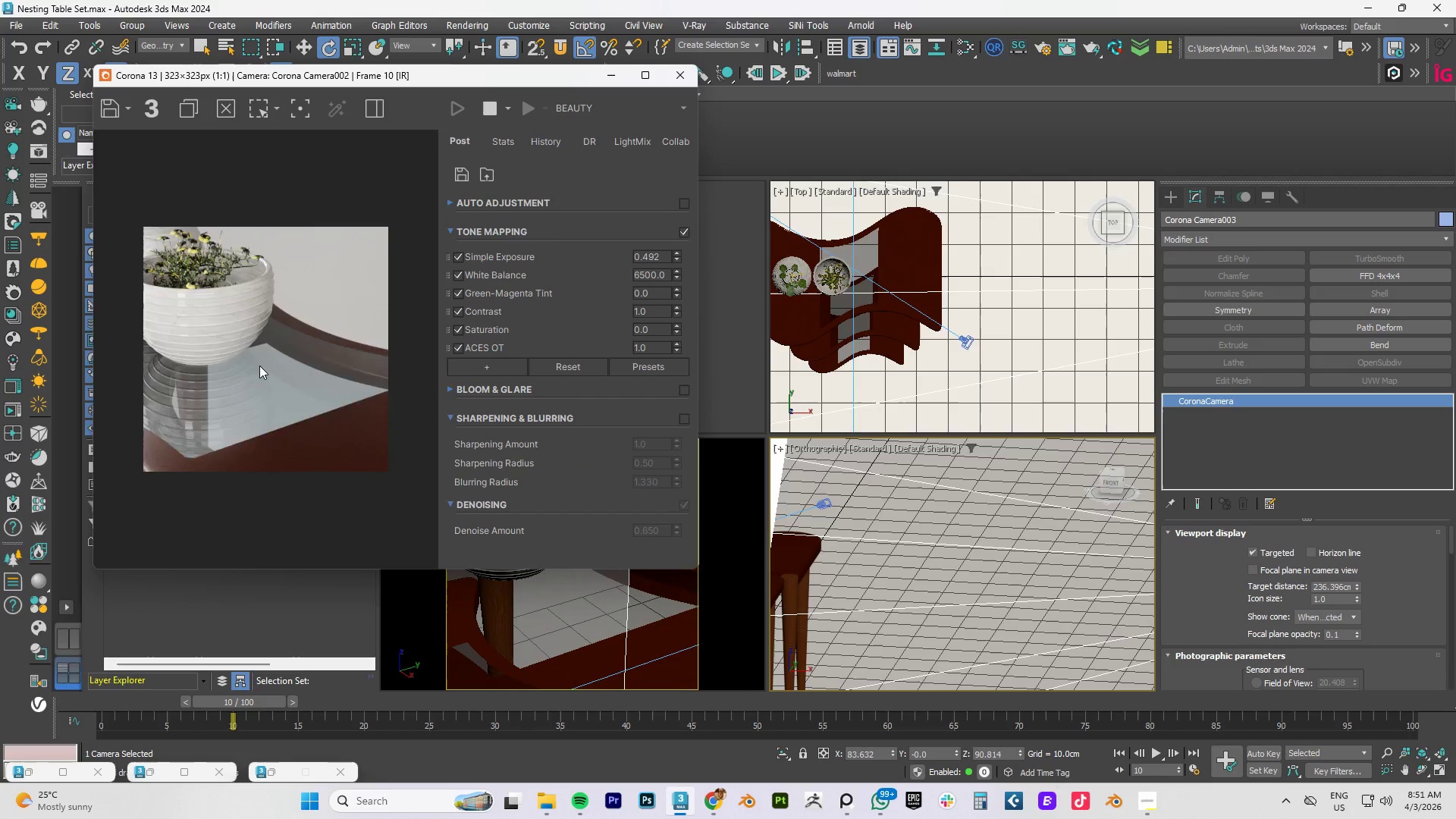 
scroll: coordinate [259, 366], scroll_direction: none, amount: 0.0
 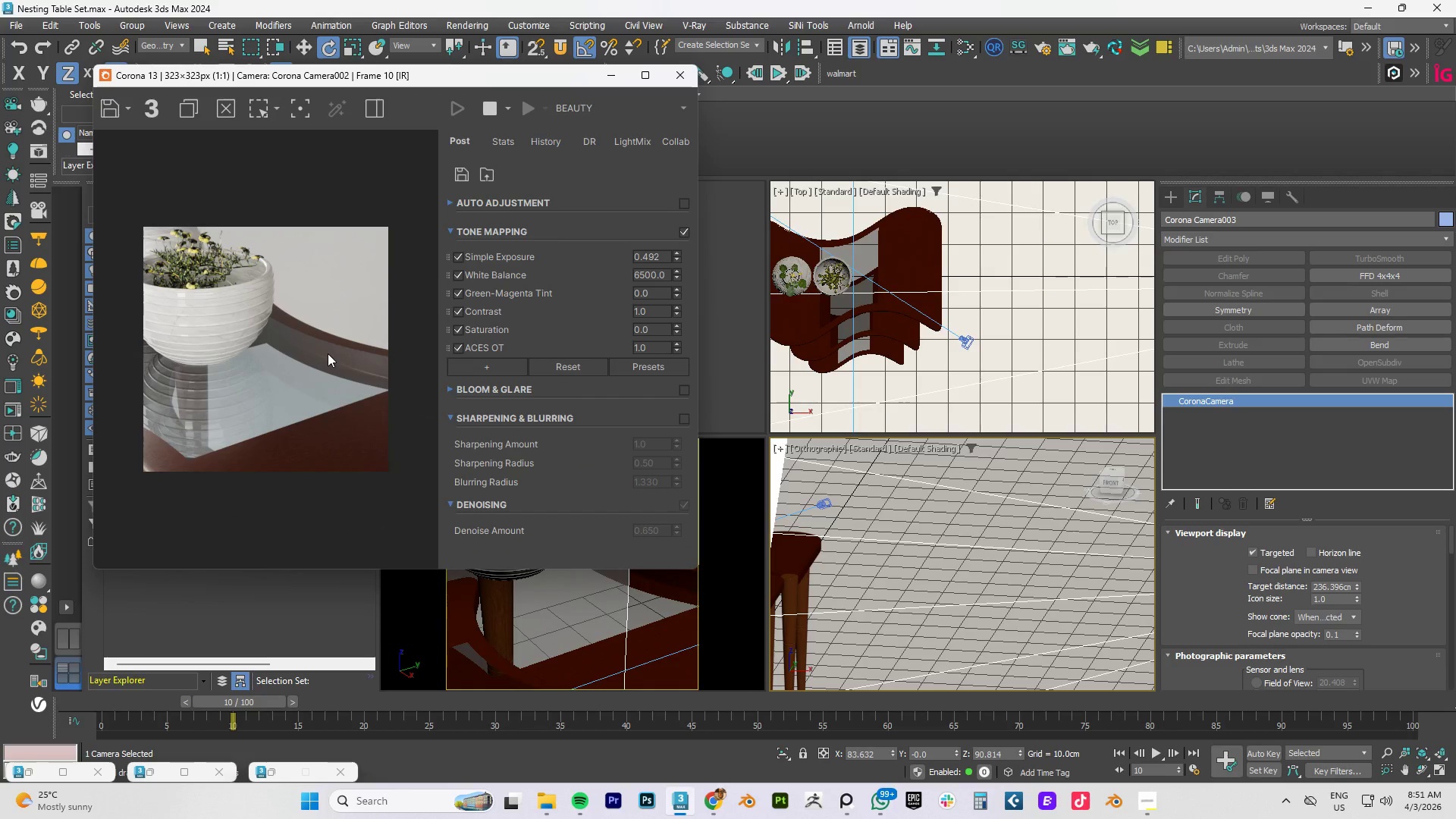 
mouse_move([547, 242])
 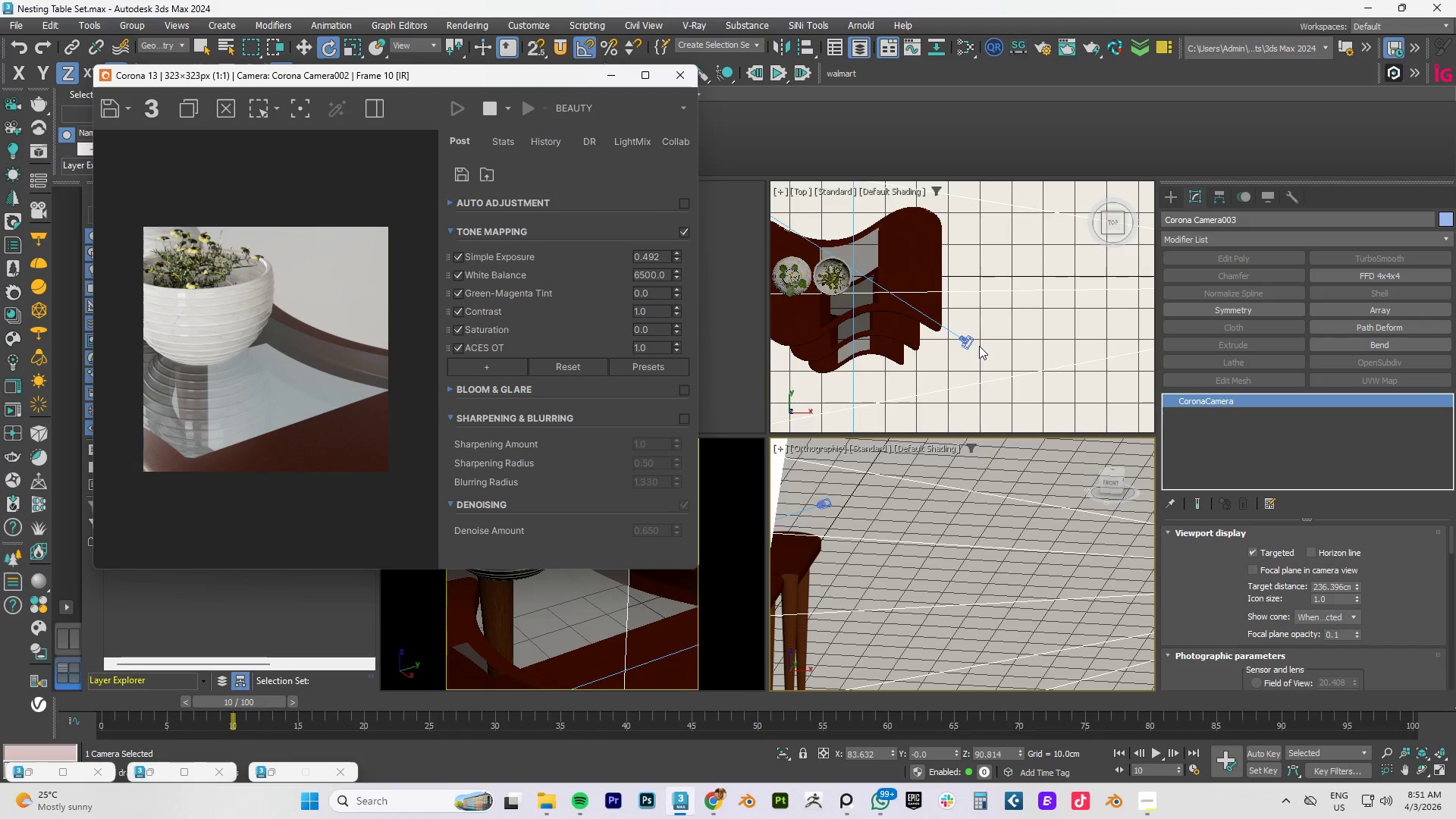 
wait(20.9)
 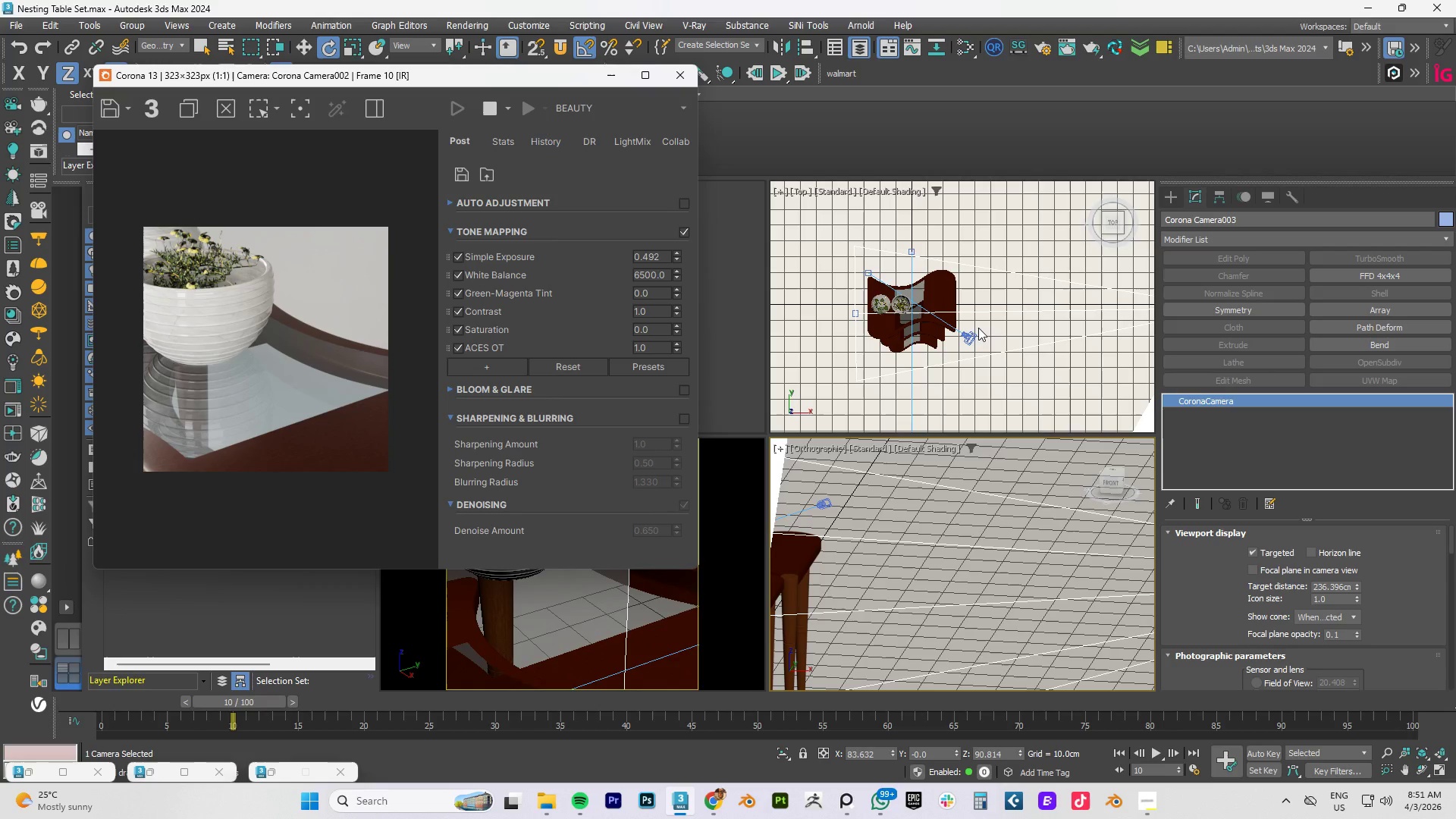 
hold_key(key=AltLeft, duration=0.94)
 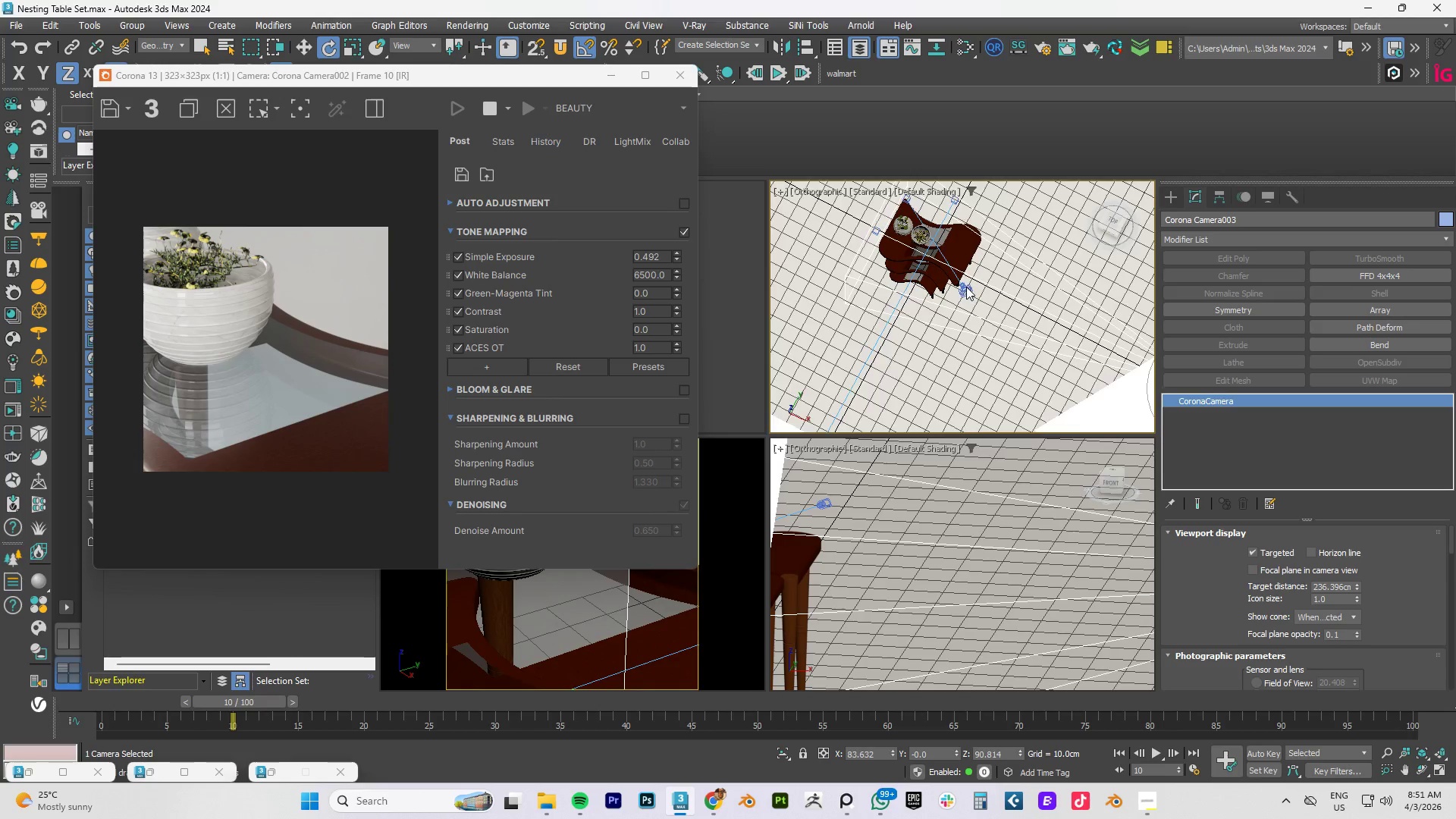 
scroll: coordinate [970, 332], scroll_direction: down, amount: 2.0
 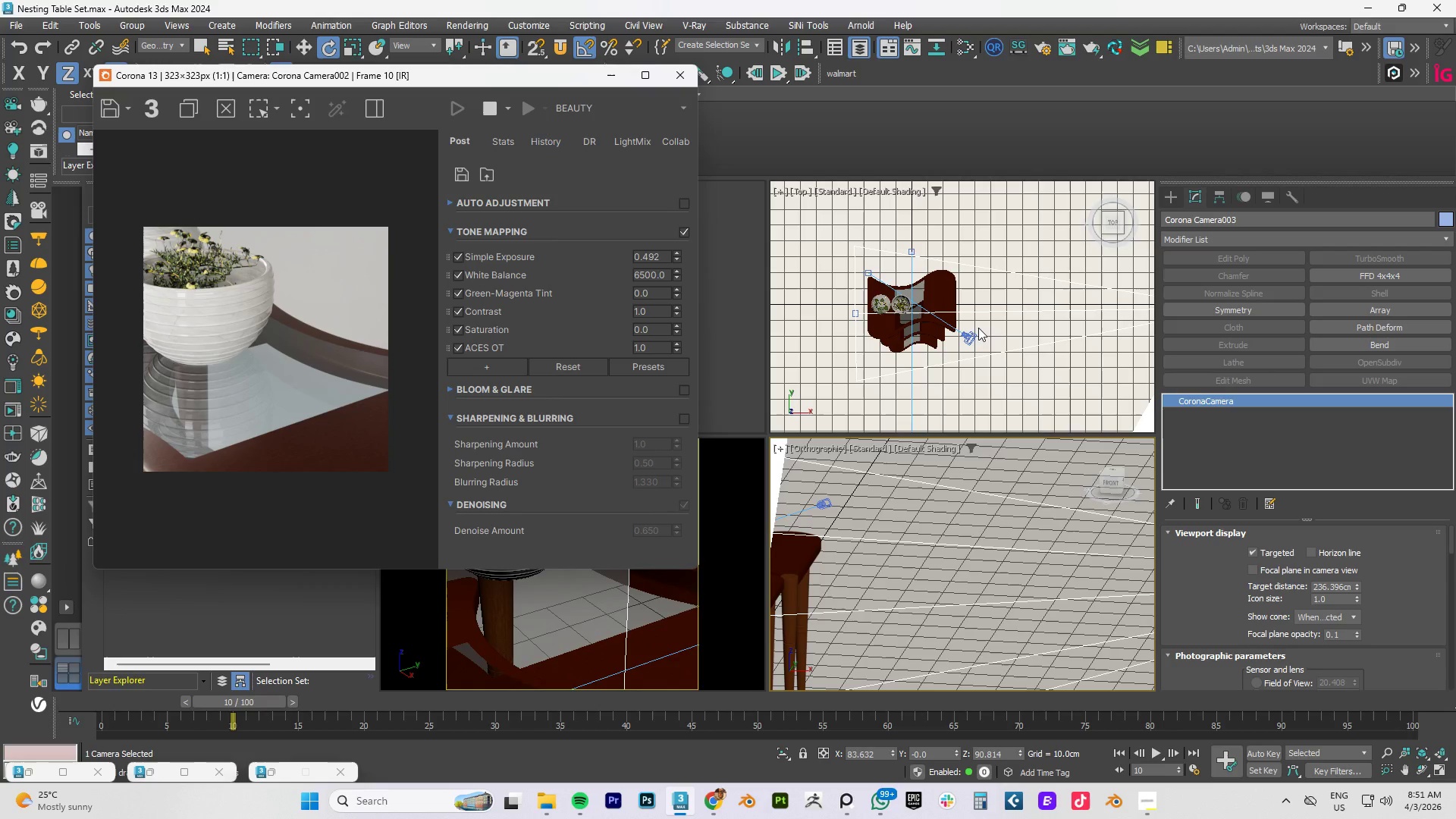 
scroll: coordinate [966, 287], scroll_direction: up, amount: 4.0
 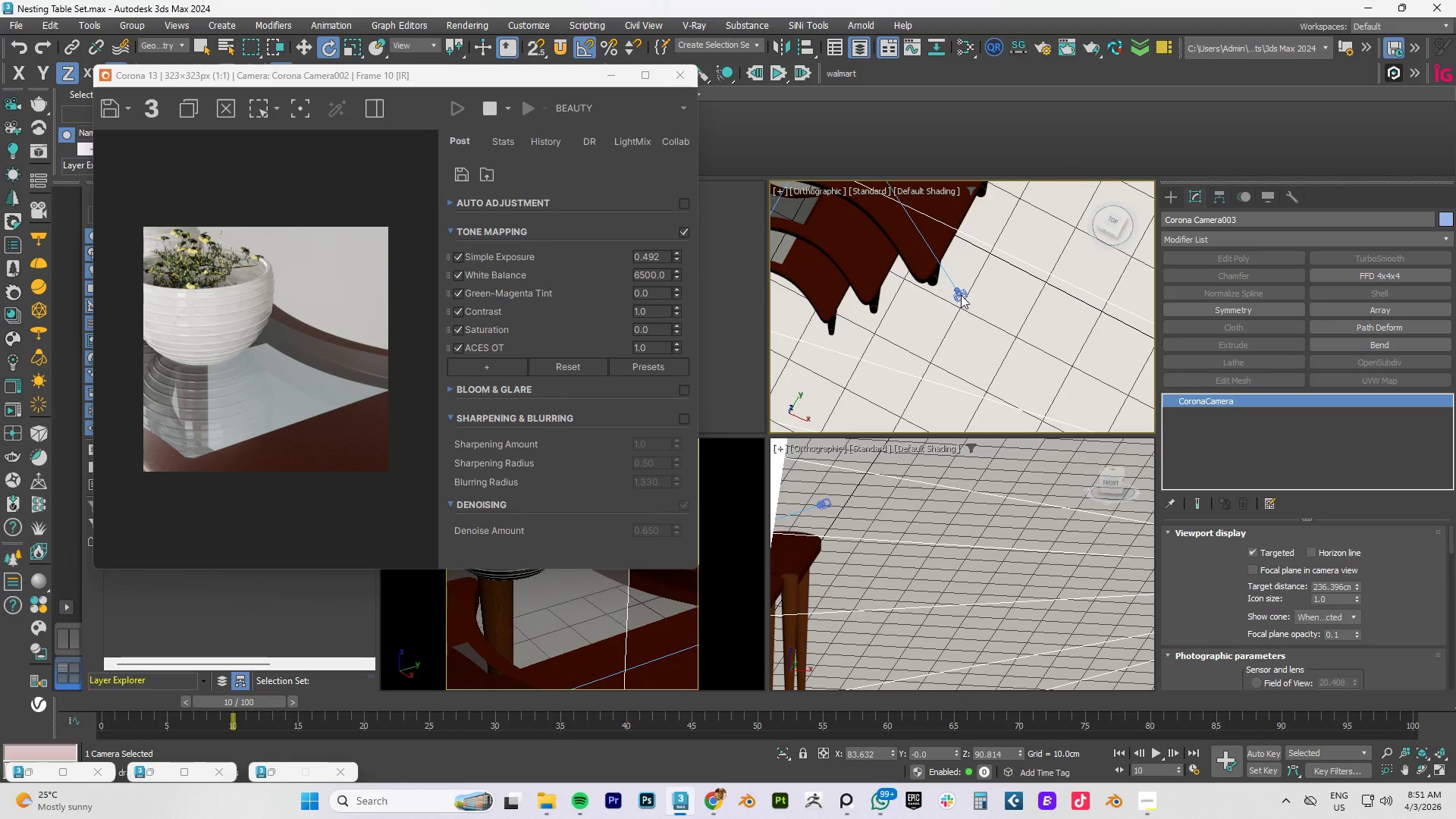 
left_click([961, 295])
 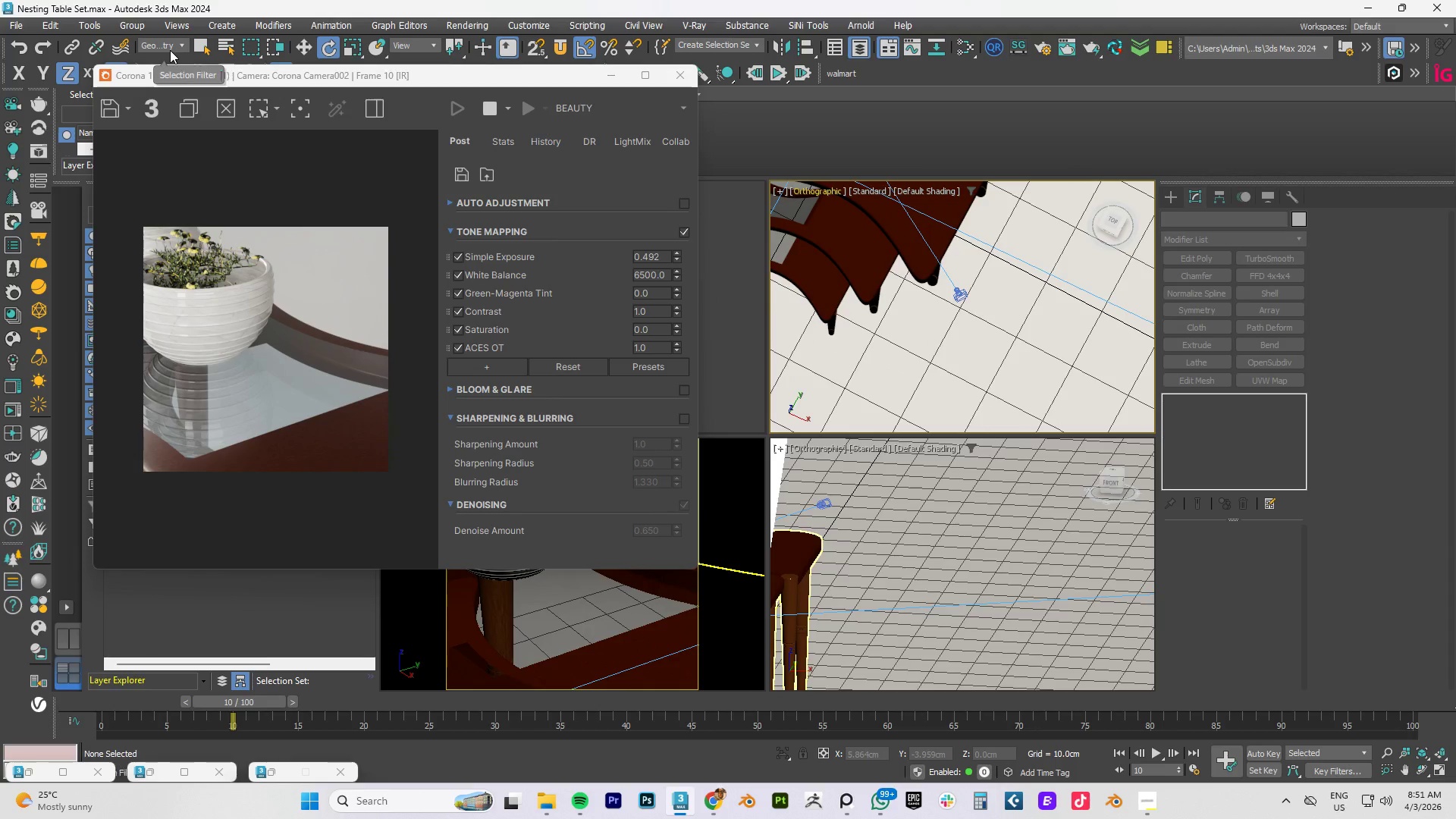 
left_click([175, 42])
 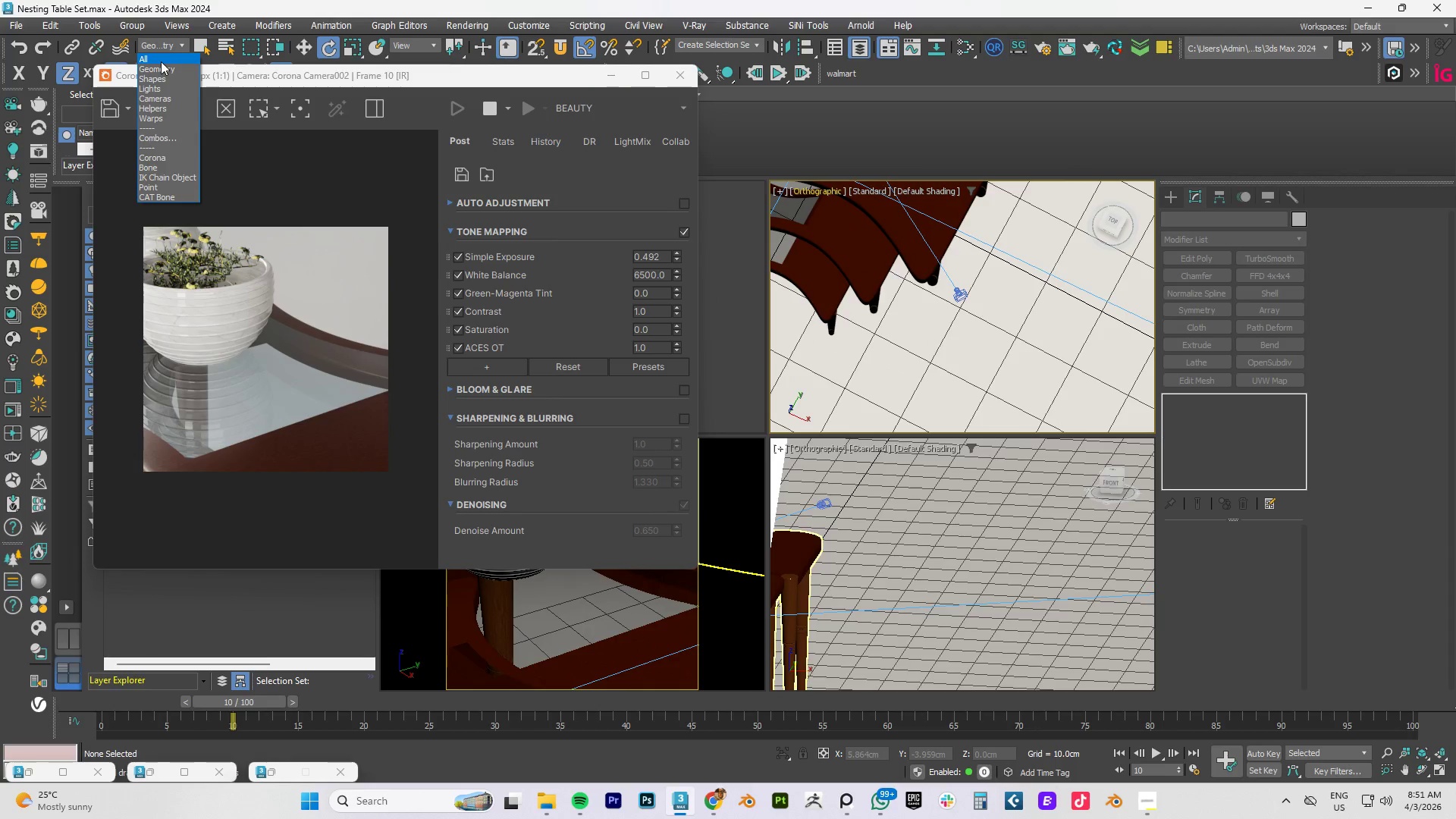 
left_click([161, 61])
 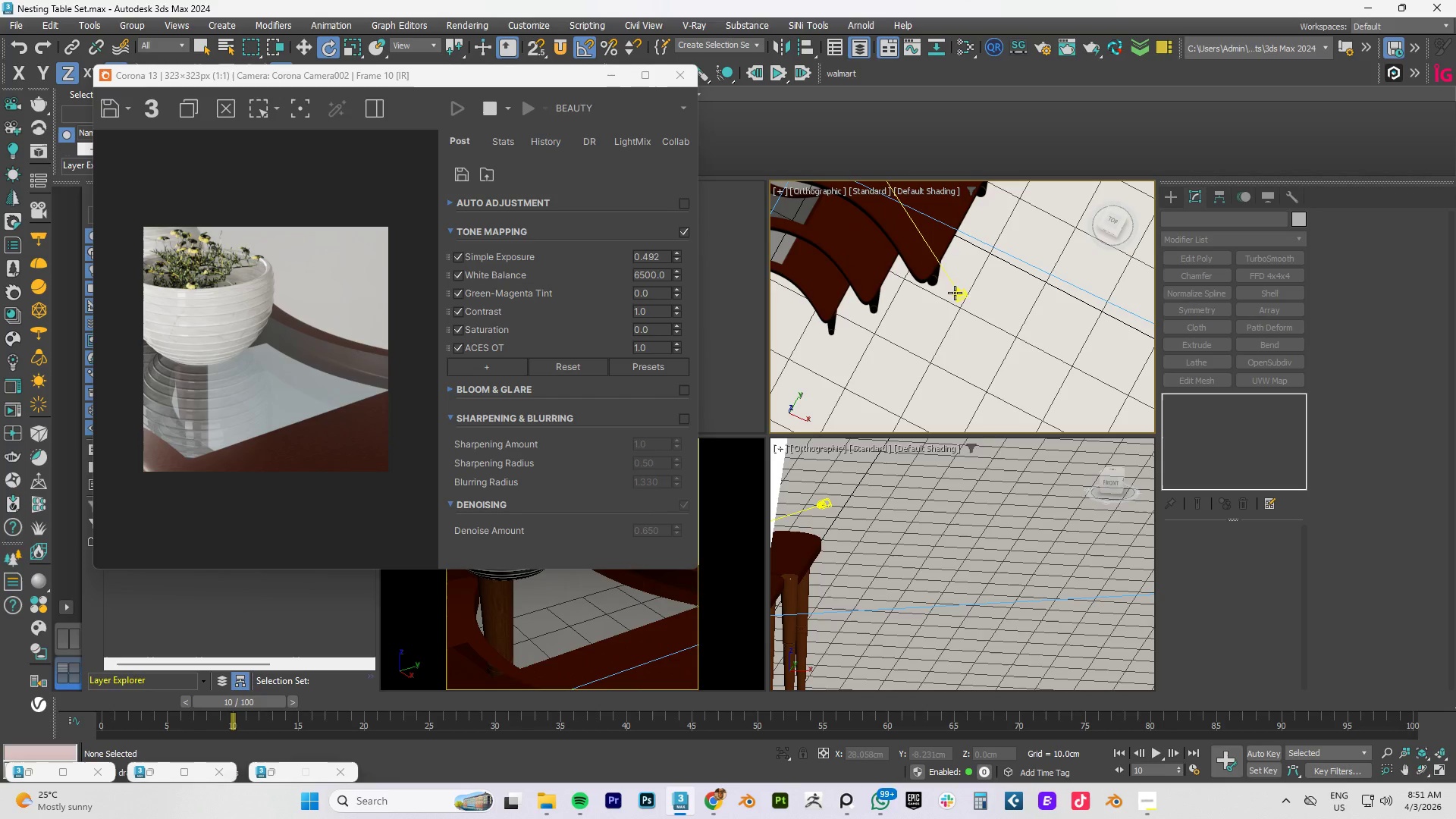 
left_click([959, 292])
 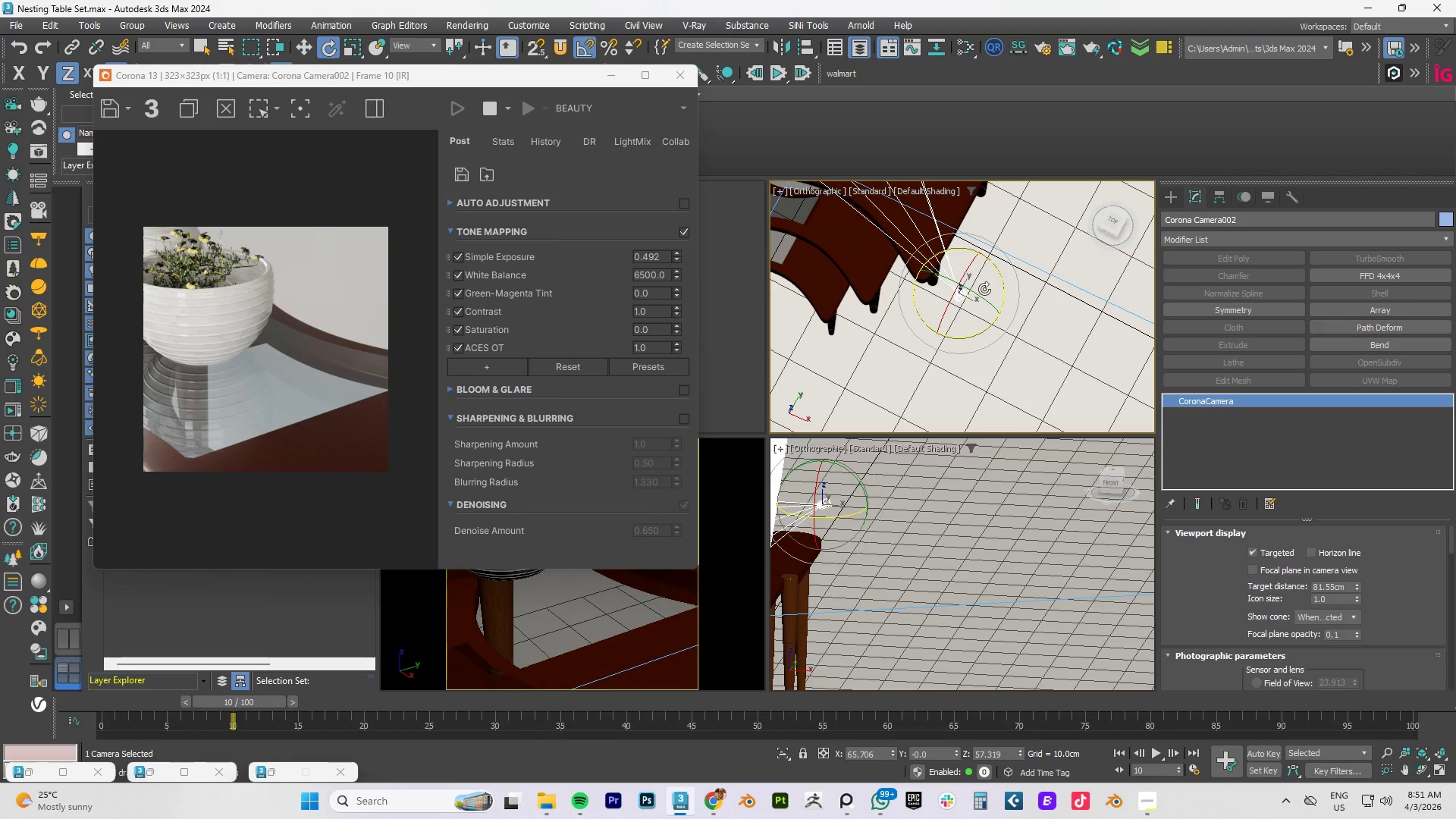 
key(W)
 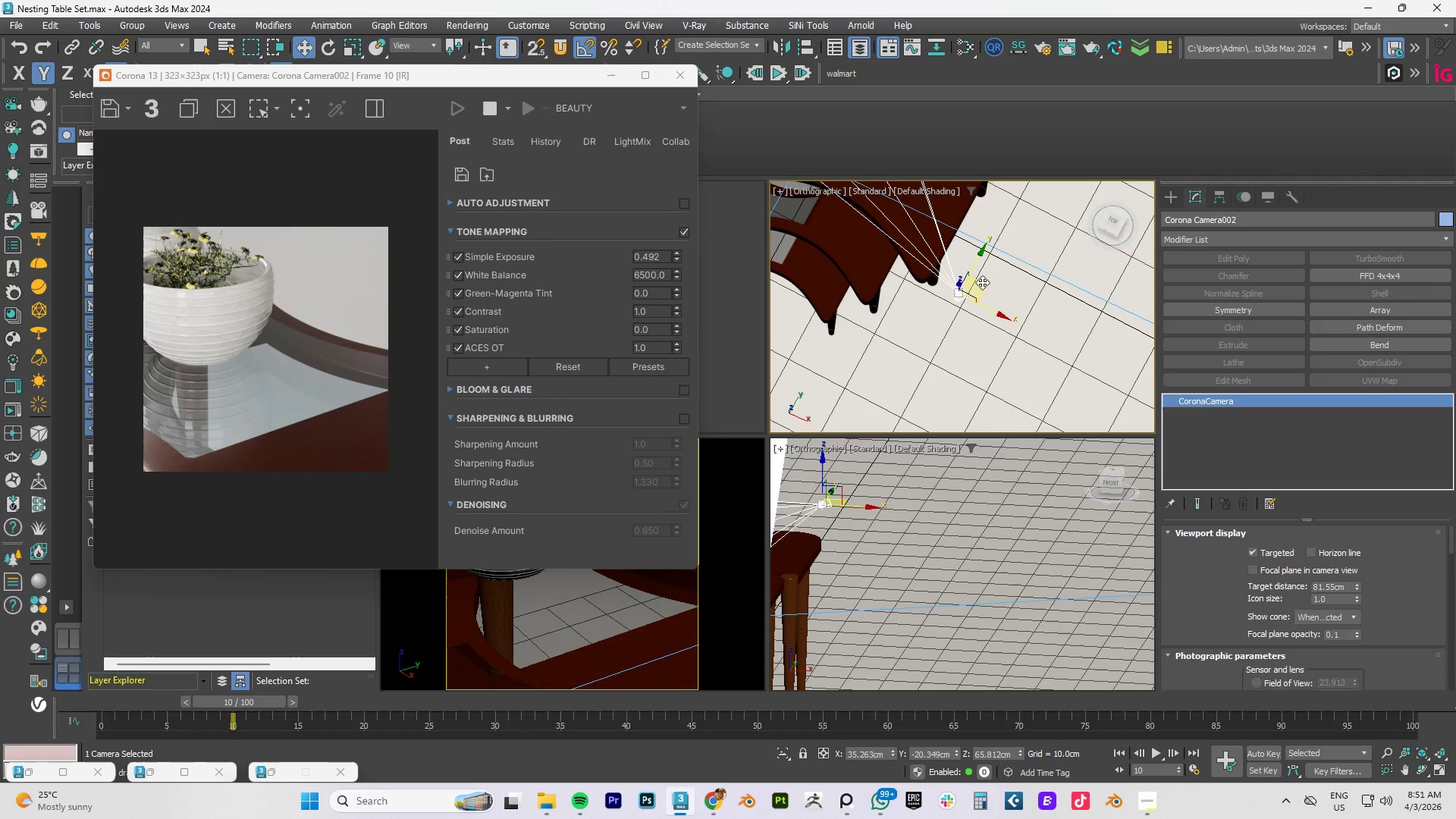 
left_click_drag(start_coordinate=[982, 282], to_coordinate=[1000, 372])
 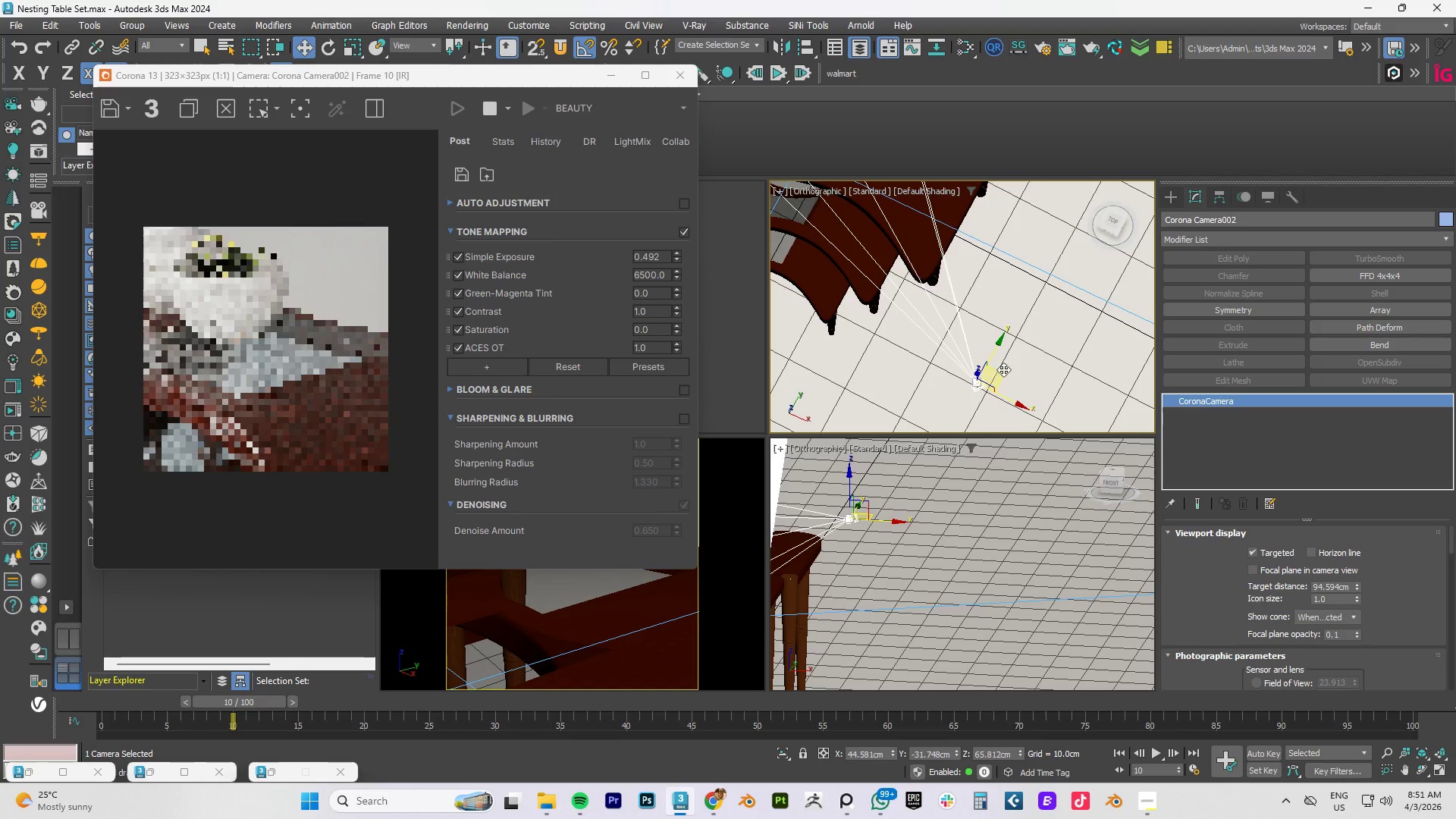 
hold_key(key=AltLeft, duration=0.91)
 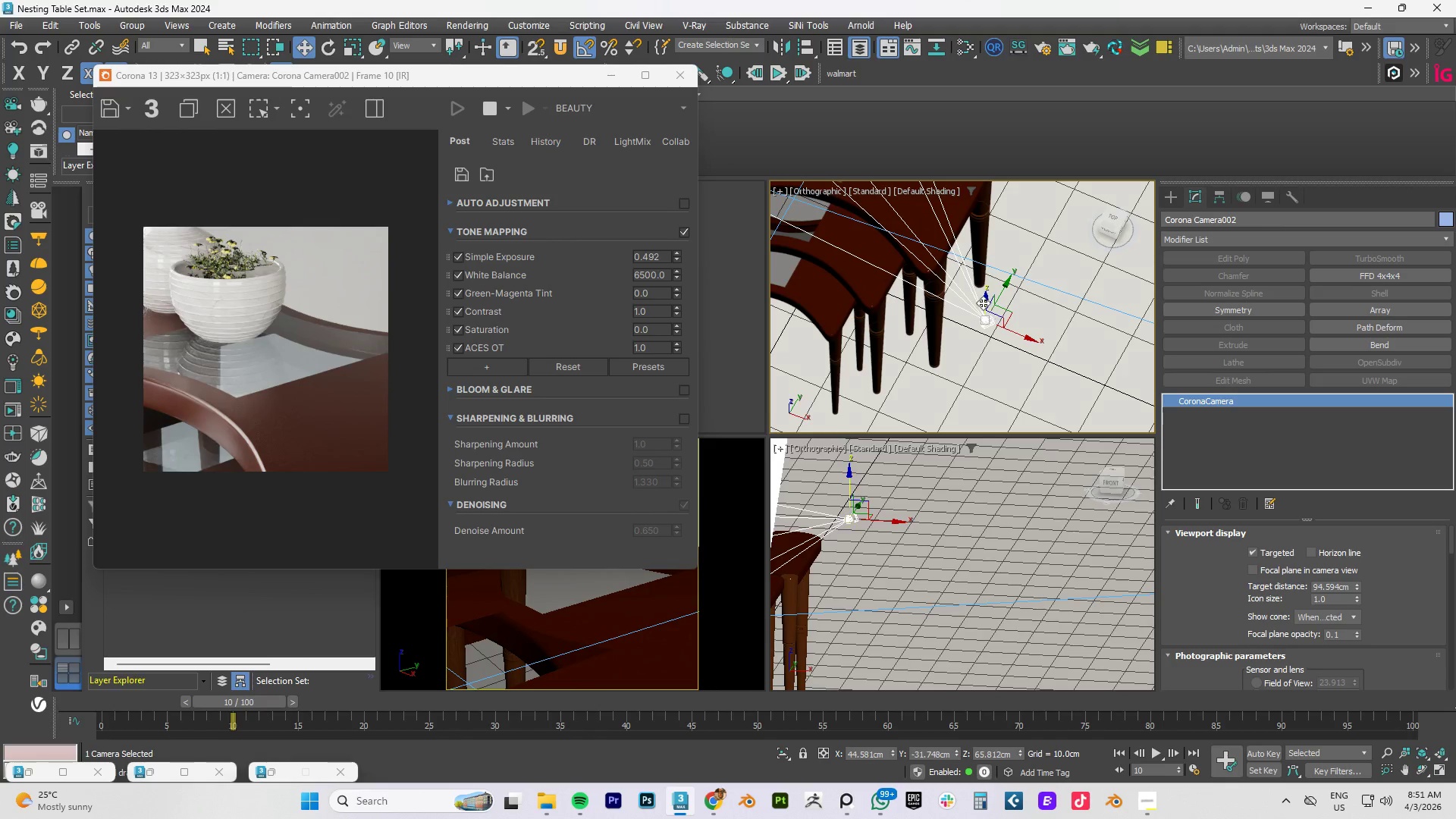 
left_click_drag(start_coordinate=[983, 302], to_coordinate=[992, 362])
 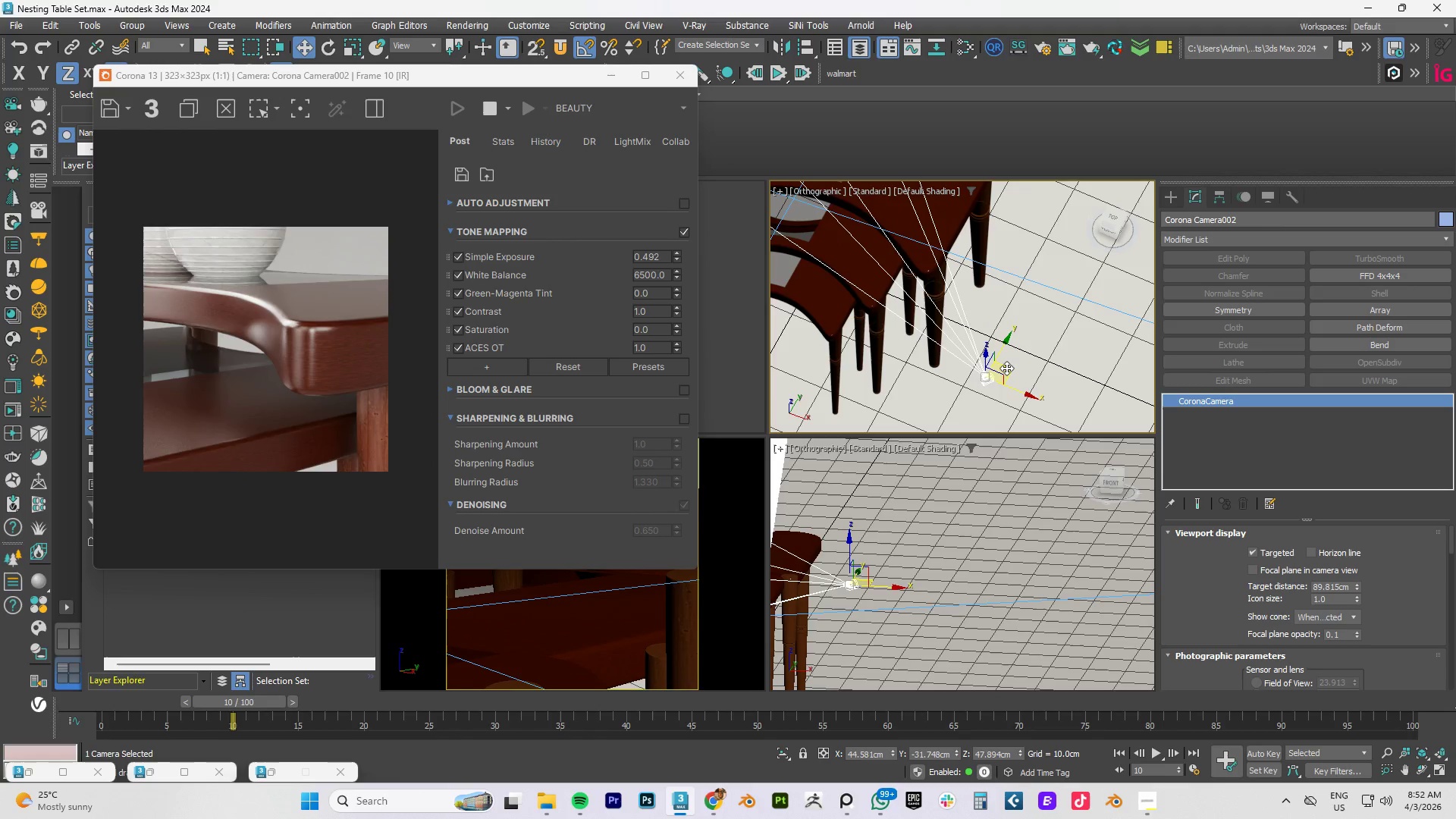 
type(tz)
 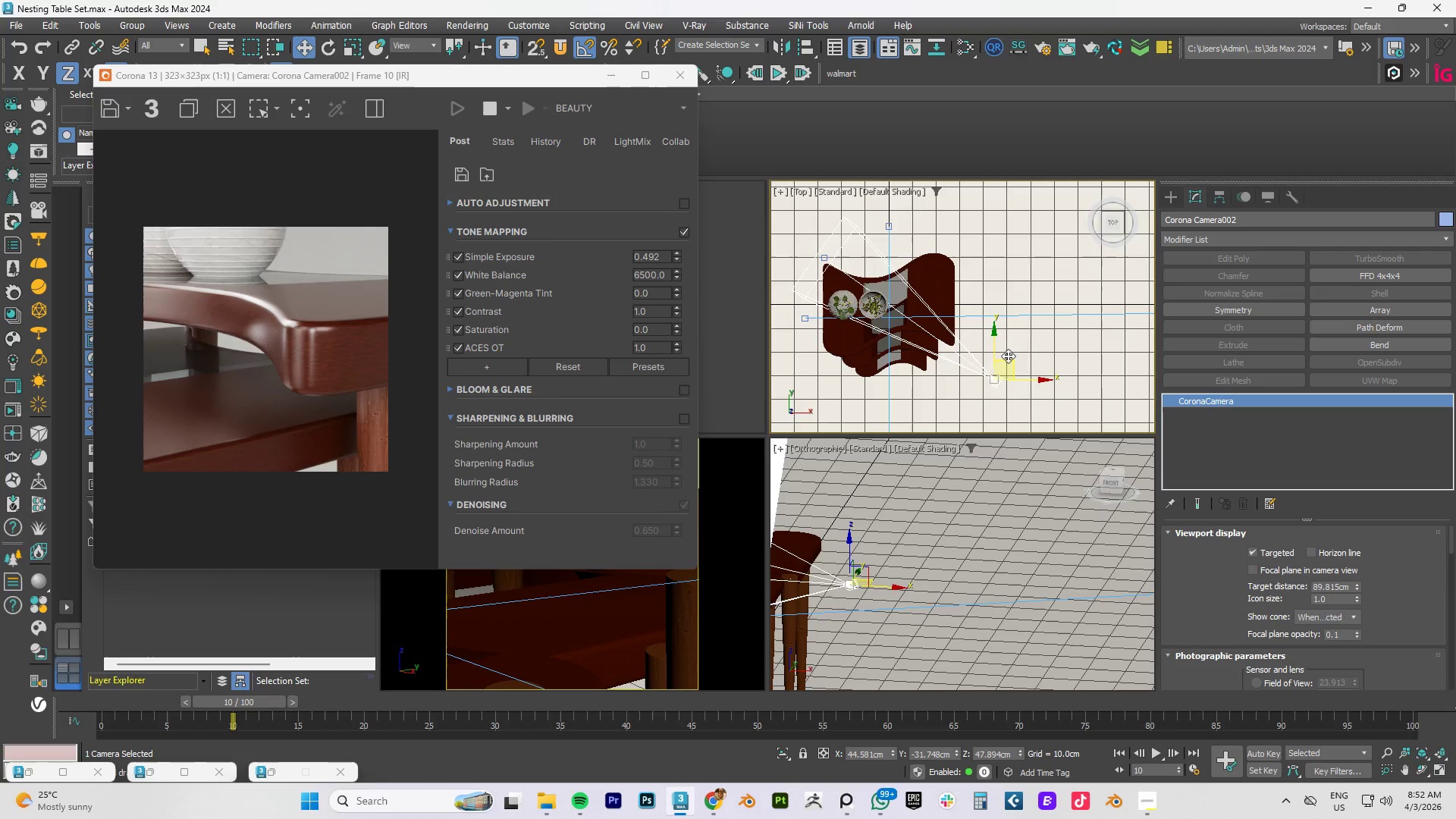 
left_click_drag(start_coordinate=[1009, 359], to_coordinate=[1062, 386])
 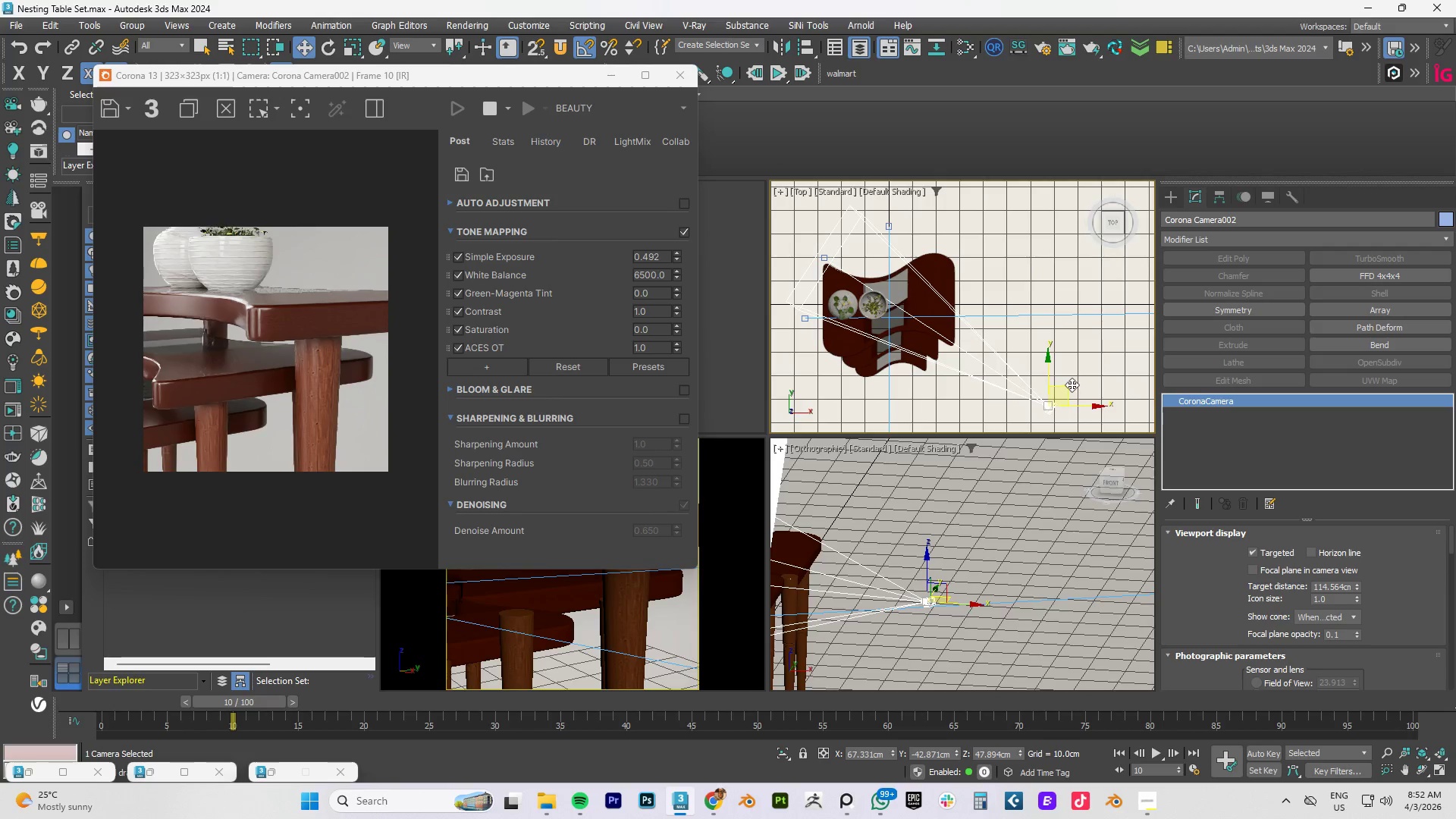 
hold_key(key=AltLeft, duration=1.05)
 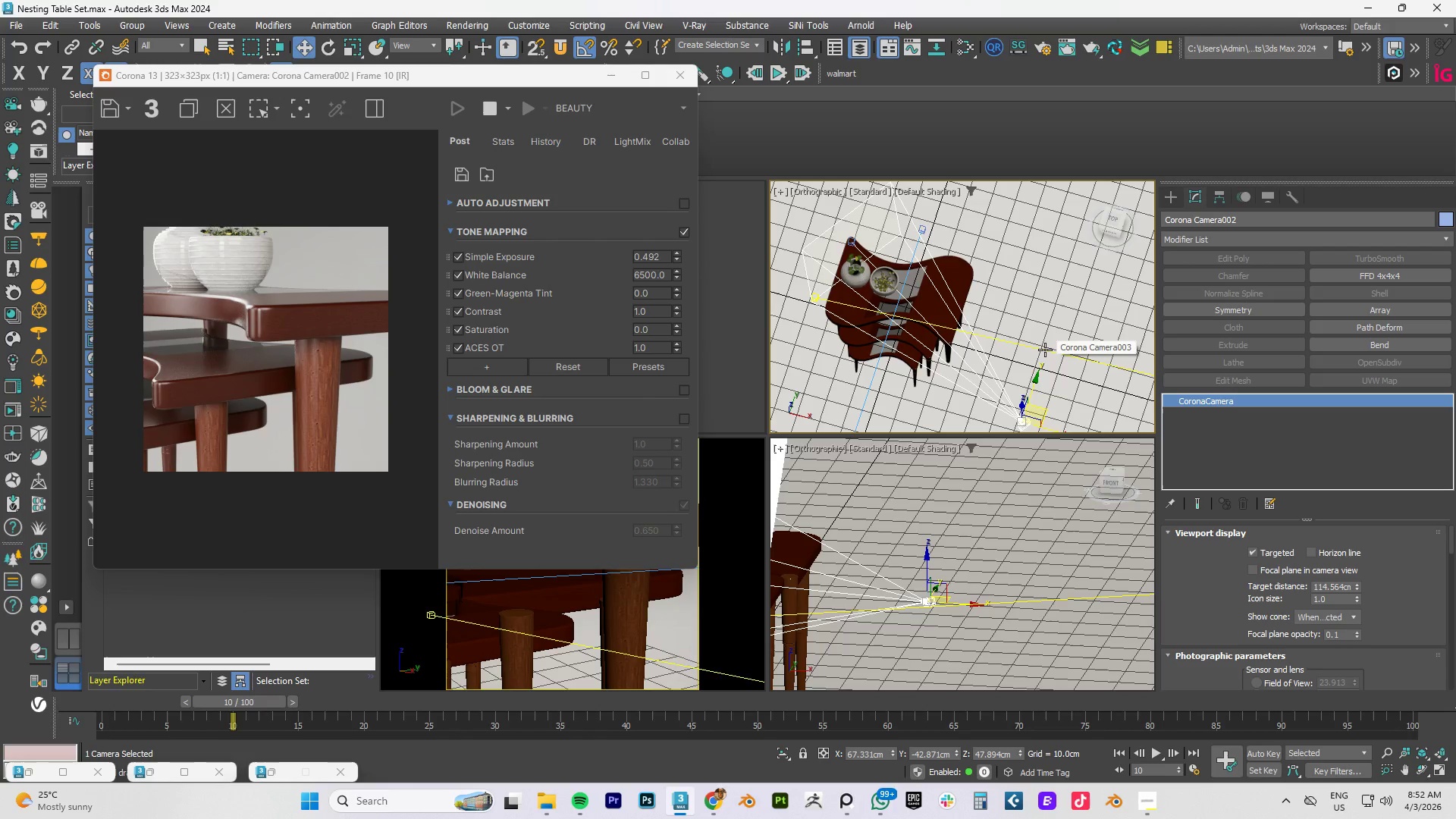 
wait(5.67)
 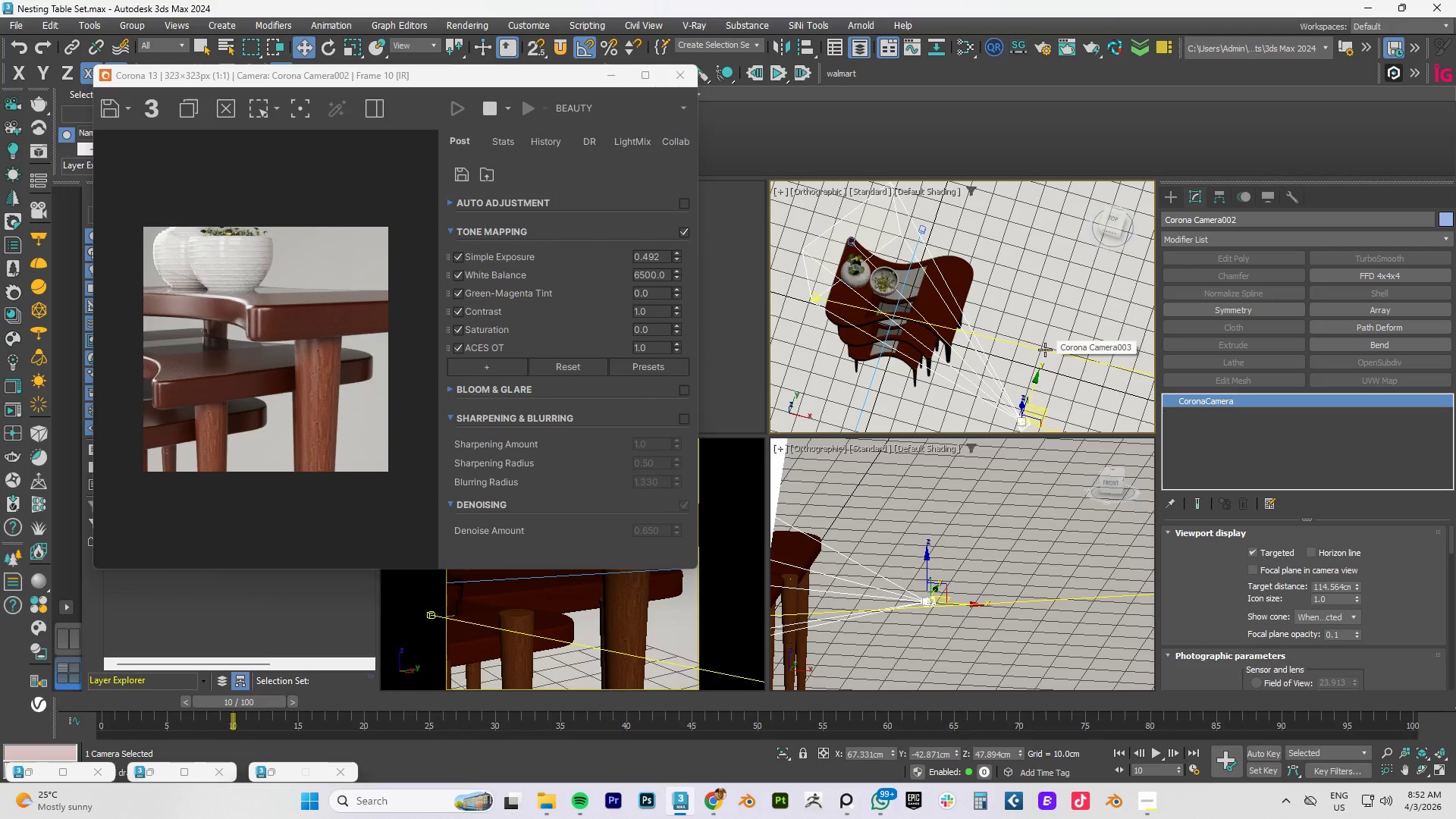 
scroll: coordinate [1050, 362], scroll_direction: down, amount: 1.0
 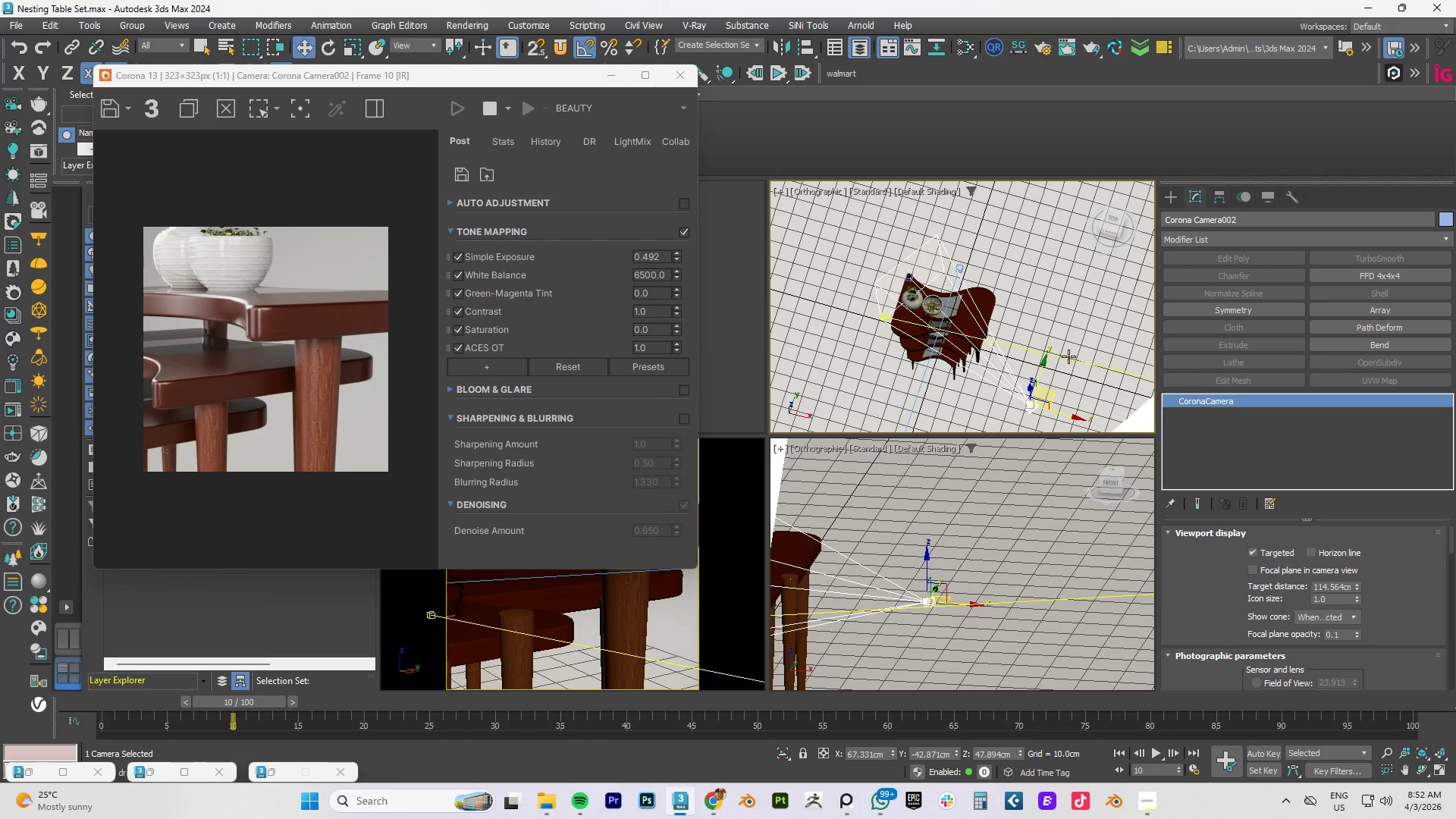 
key(Alt+AltLeft)
 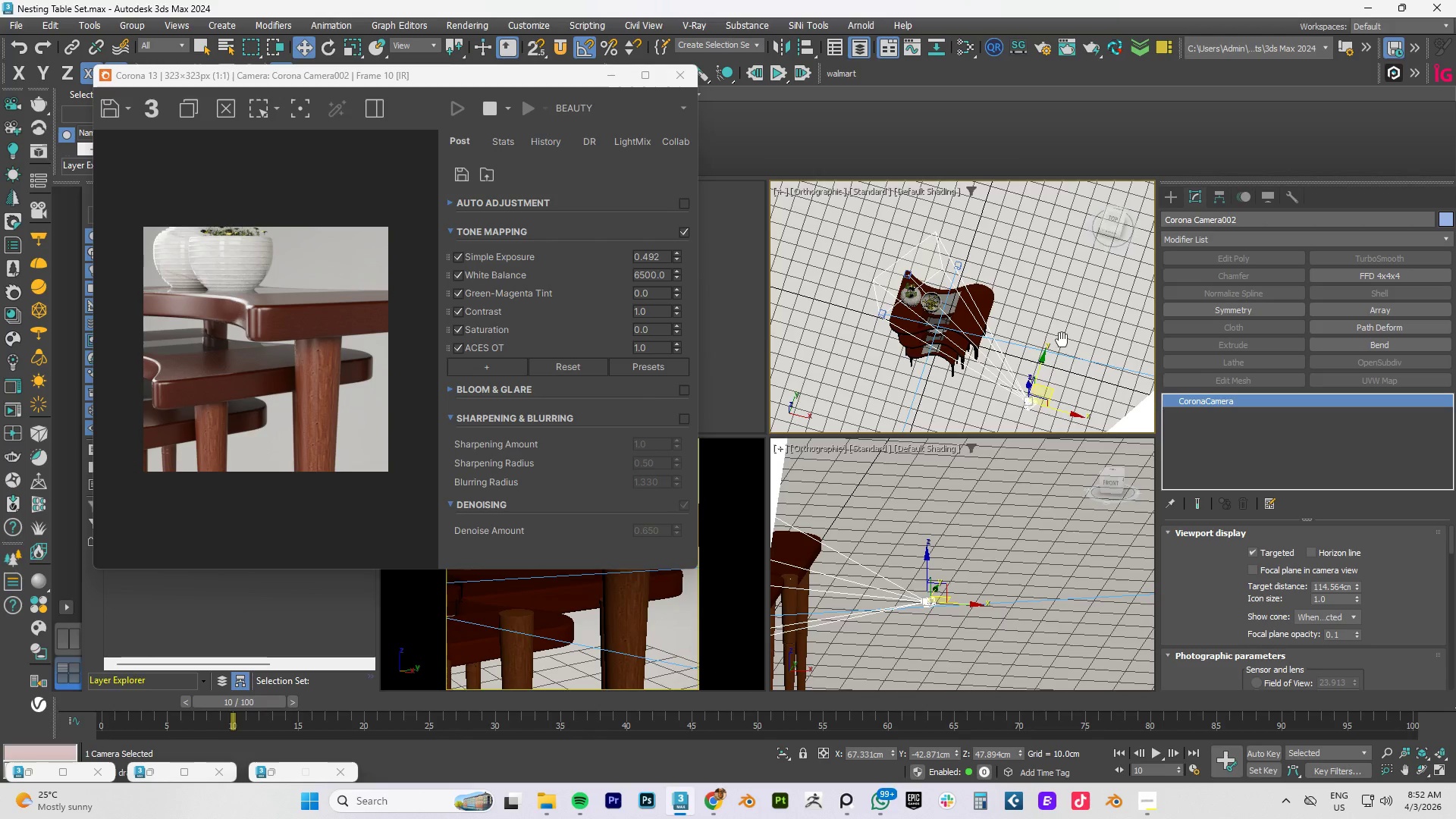 
hold_key(key=AltLeft, duration=1.5)
 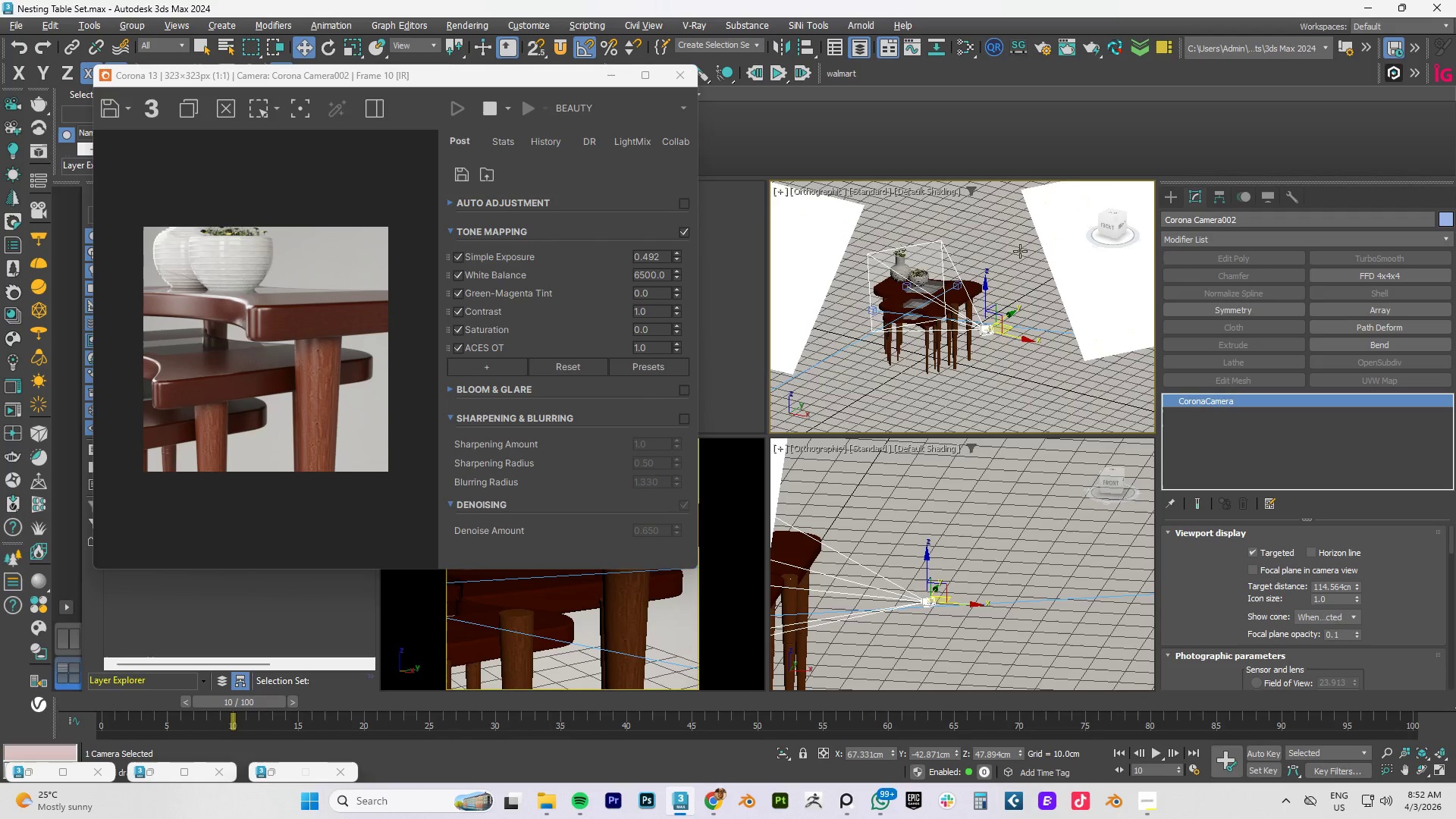 
hold_key(key=AltLeft, duration=1.52)
 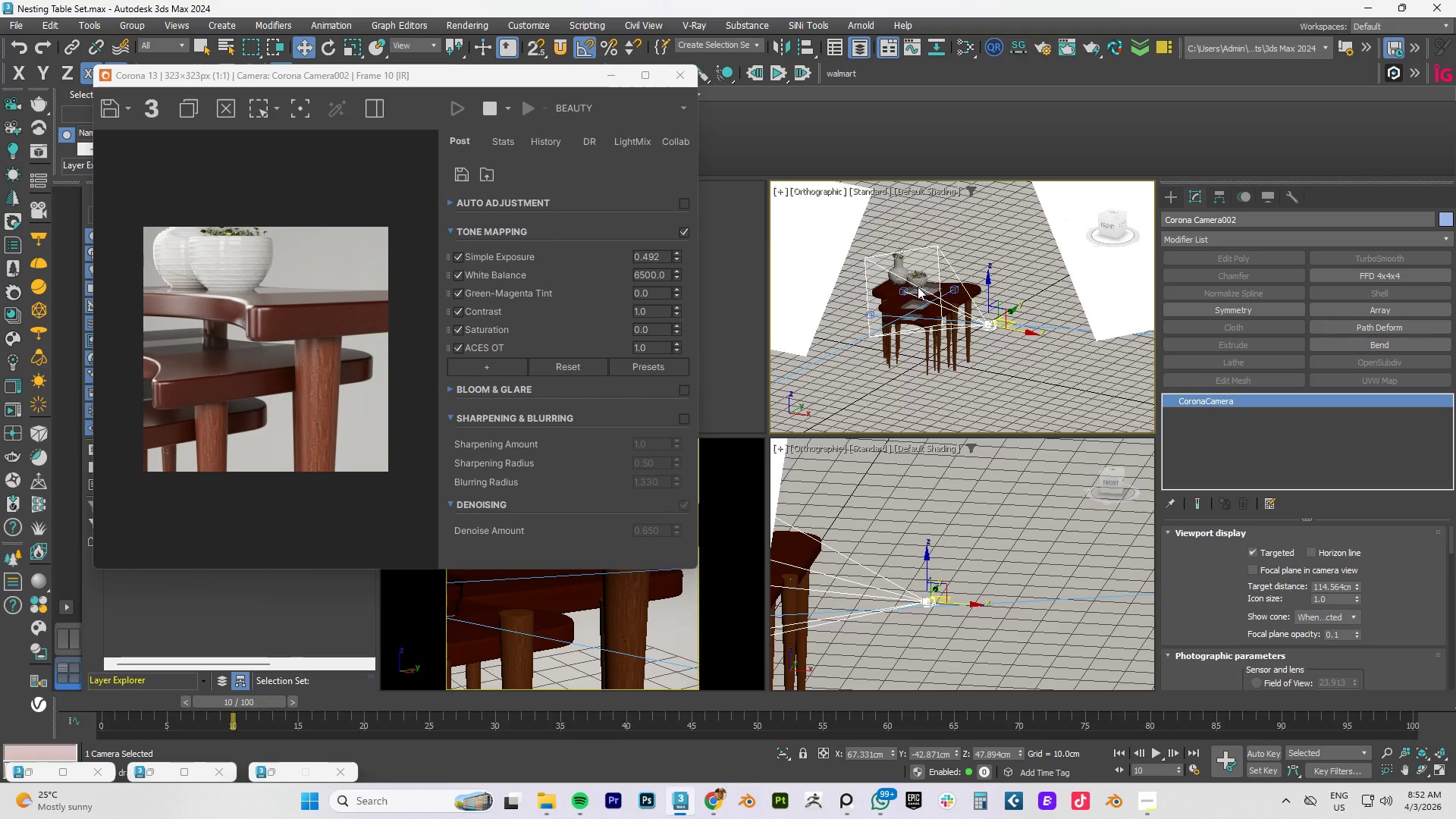 
key(Alt+AltLeft)
 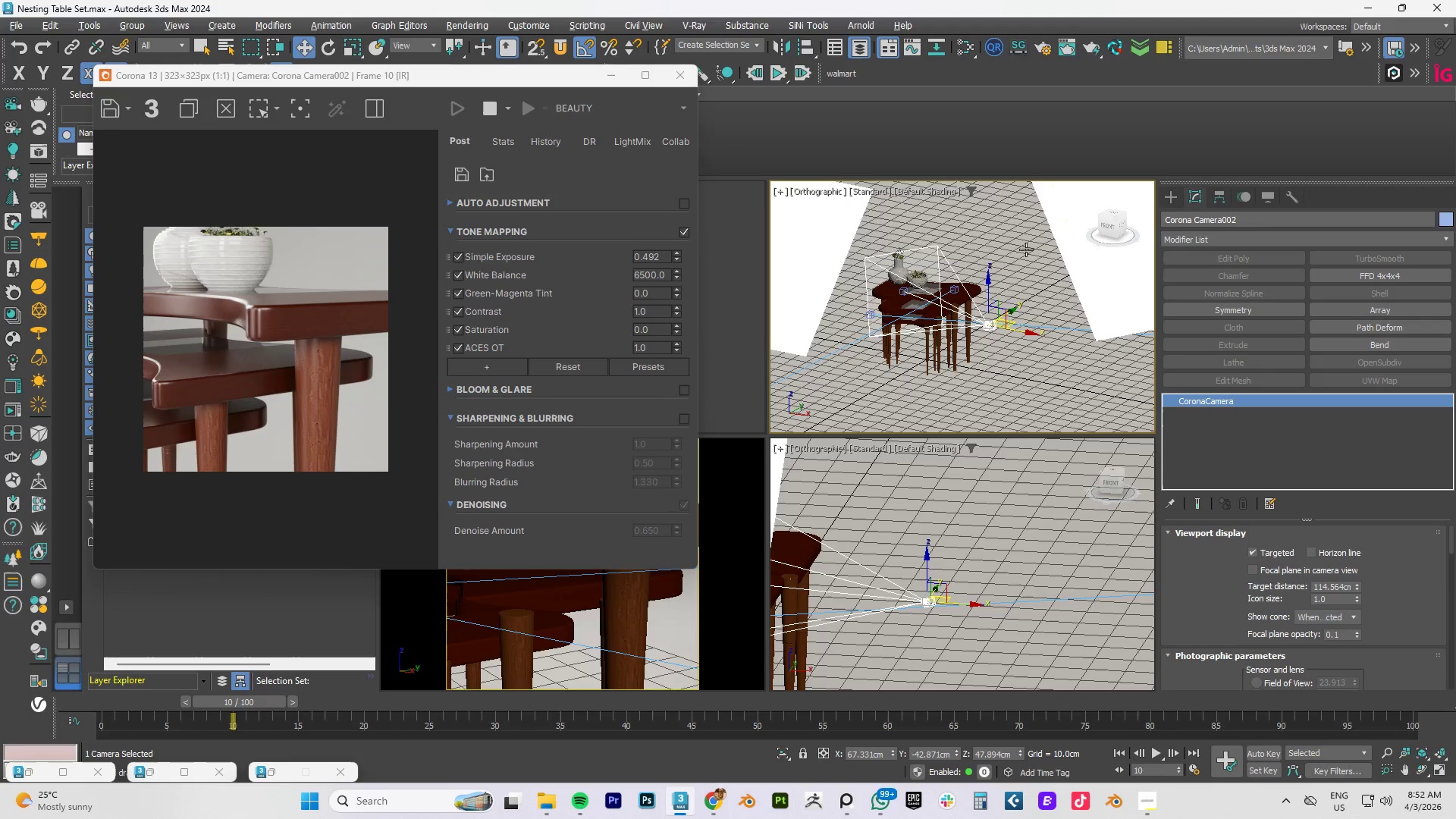 
key(Alt+AltLeft)
 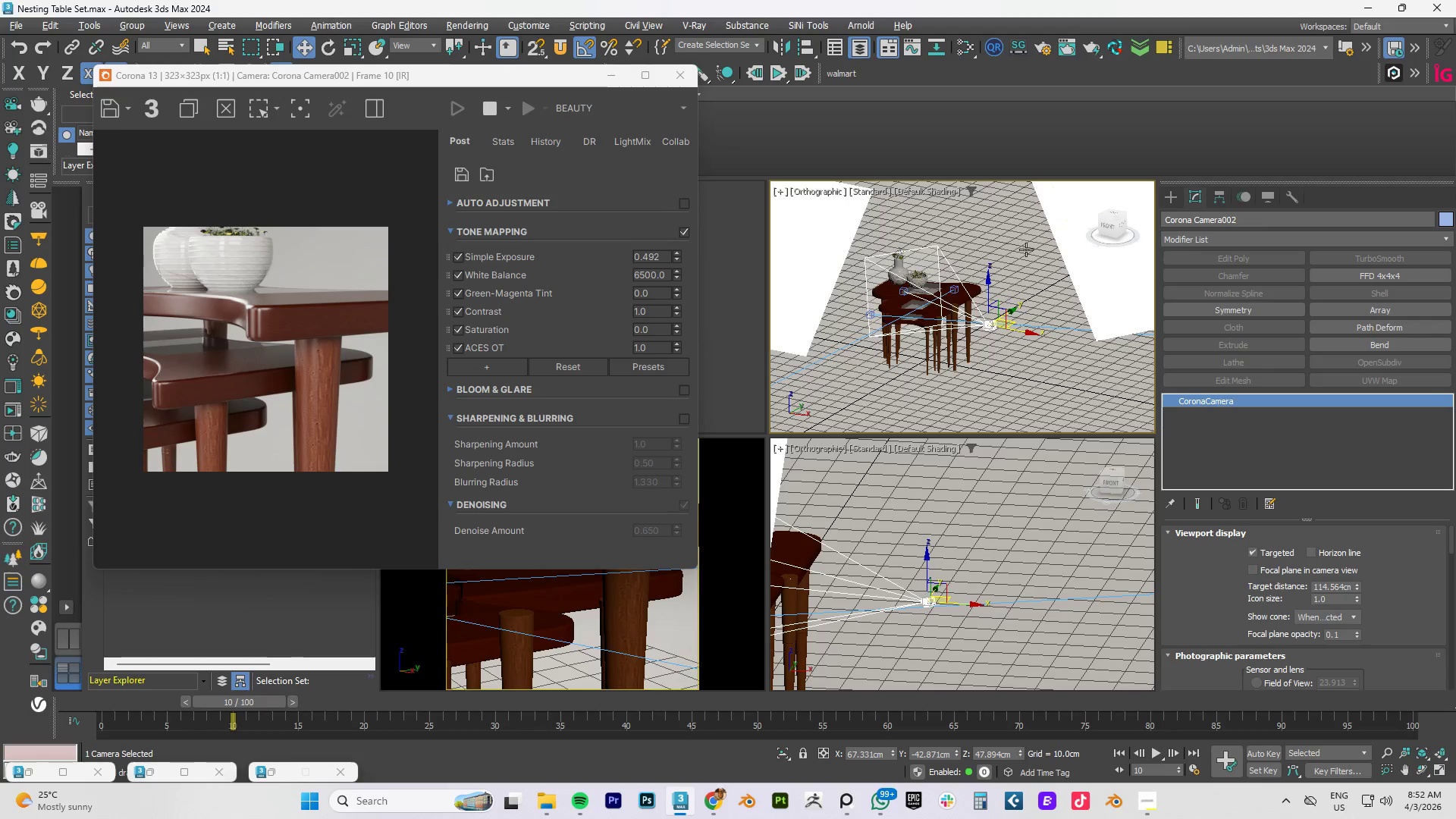 
key(Alt+AltLeft)
 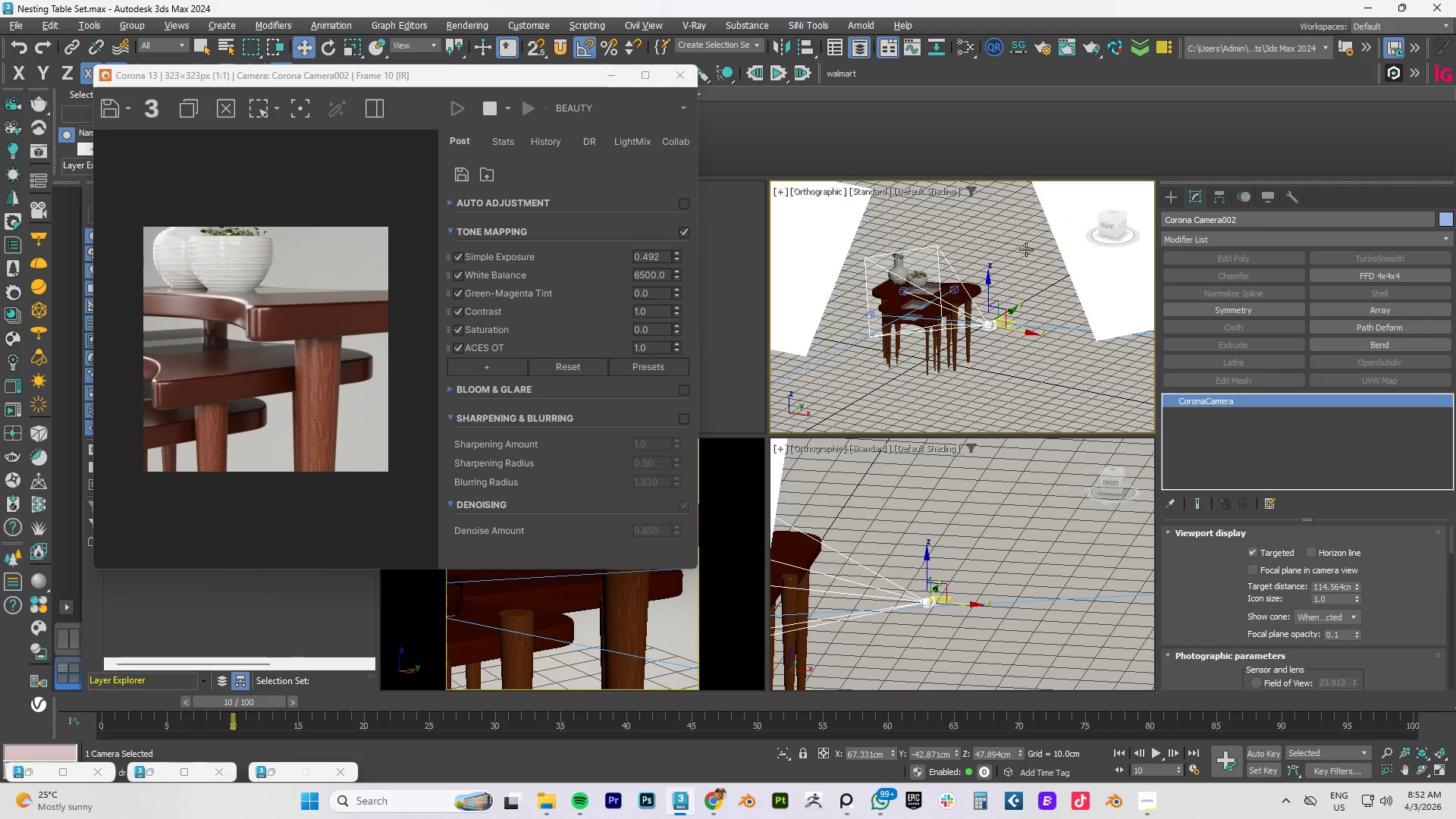 
key(Alt+AltLeft)
 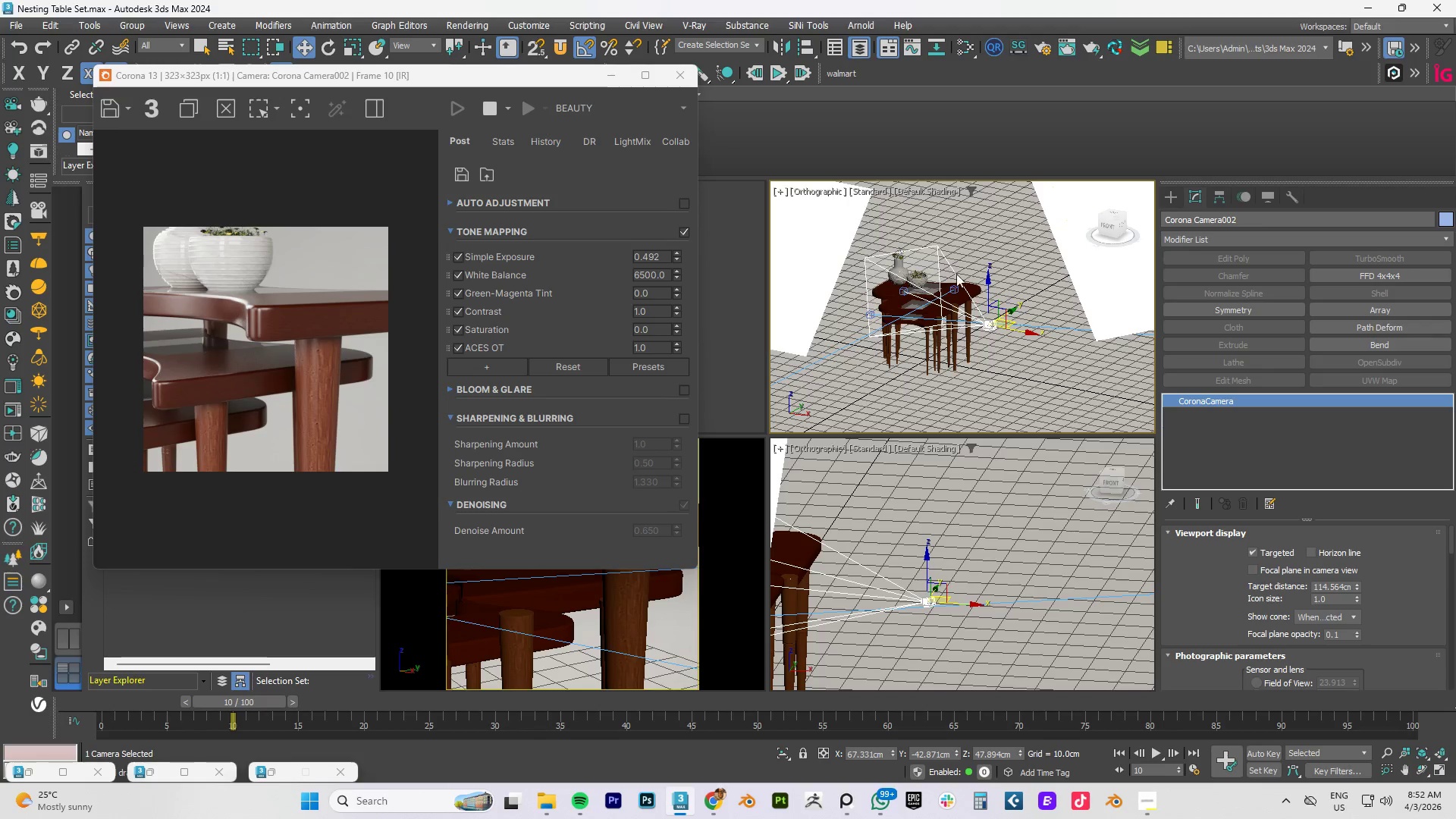 
key(Alt+AltLeft)
 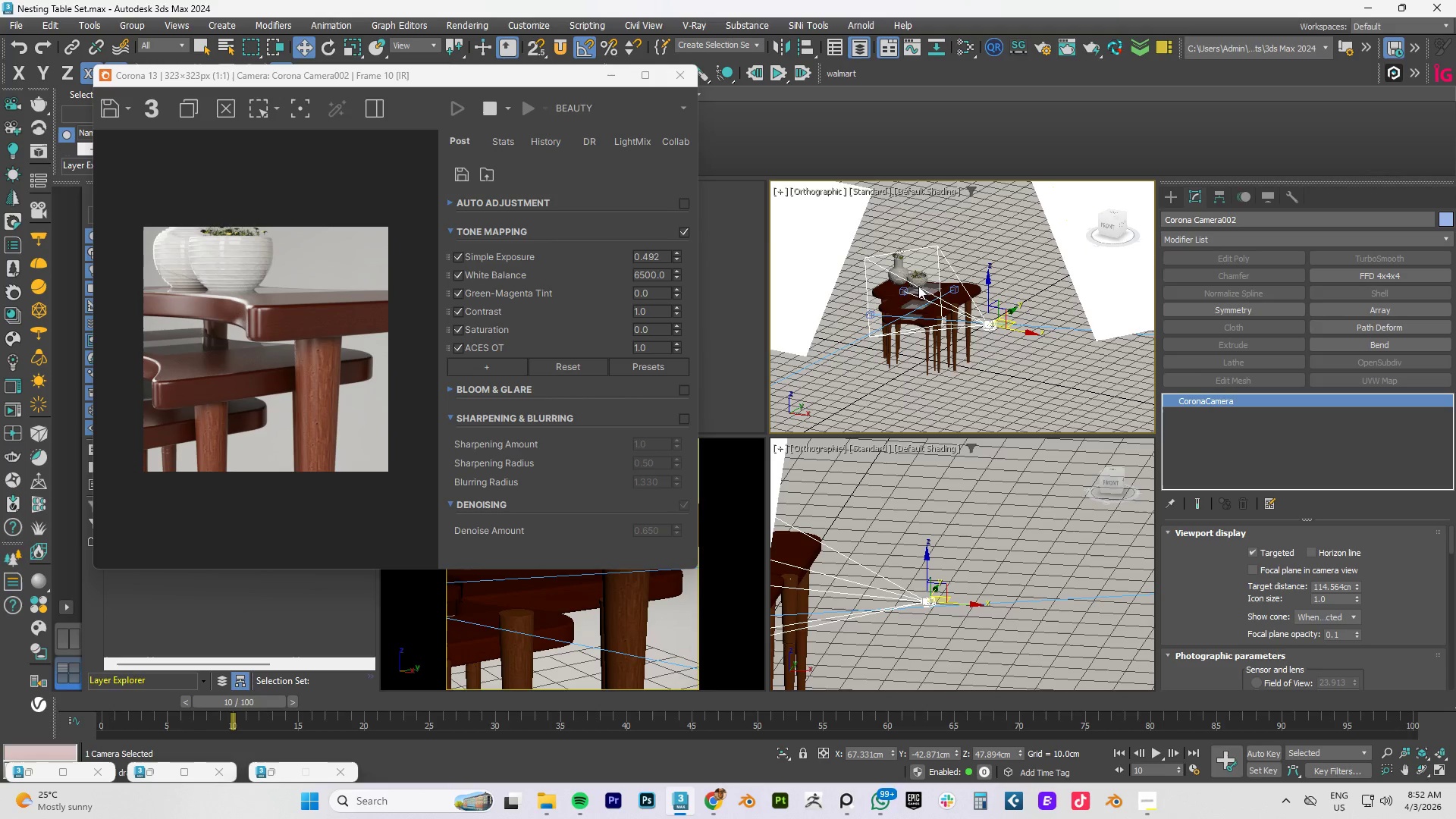 
scroll: coordinate [897, 292], scroll_direction: up, amount: 4.0
 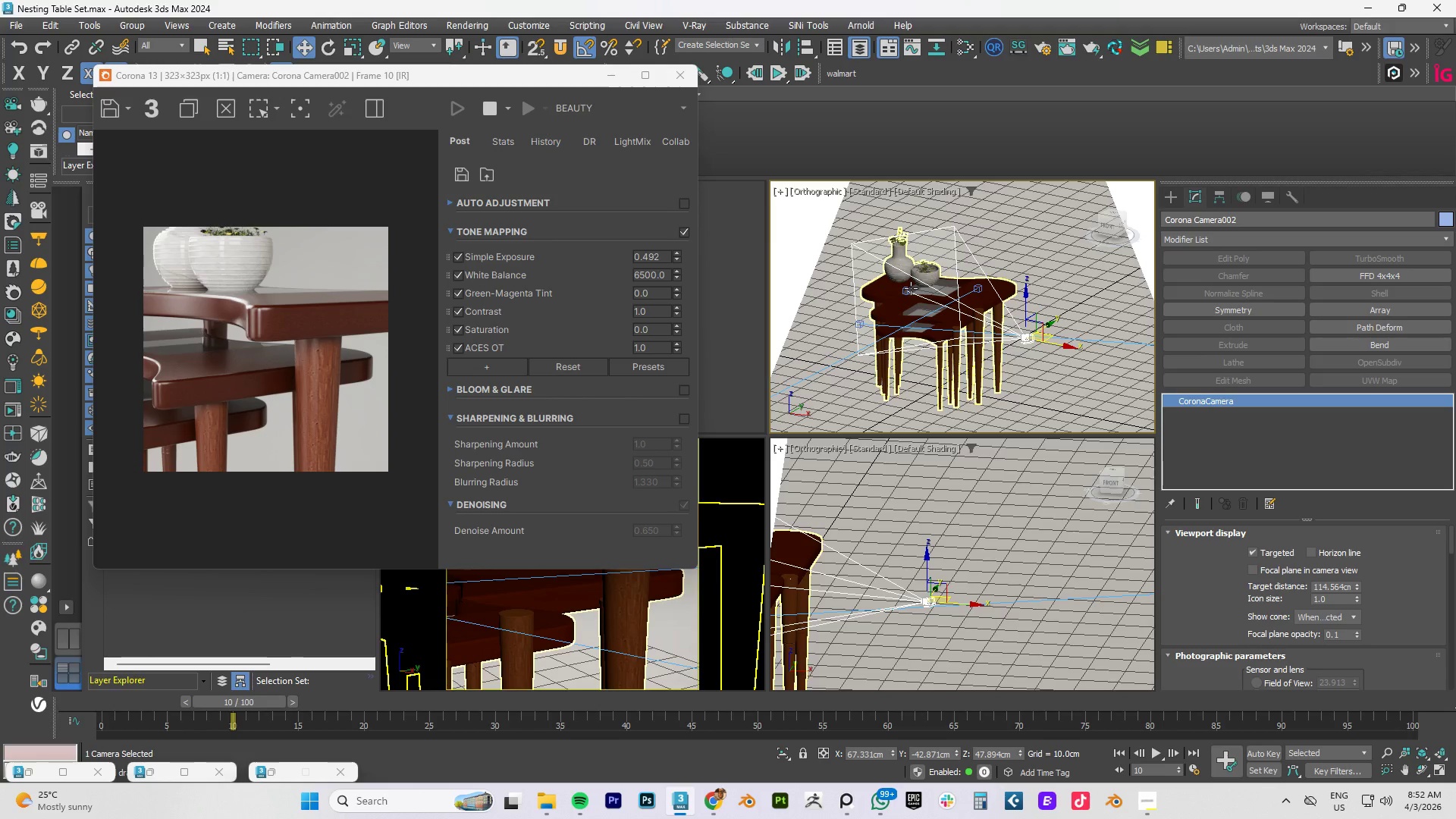 
left_click([909, 290])
 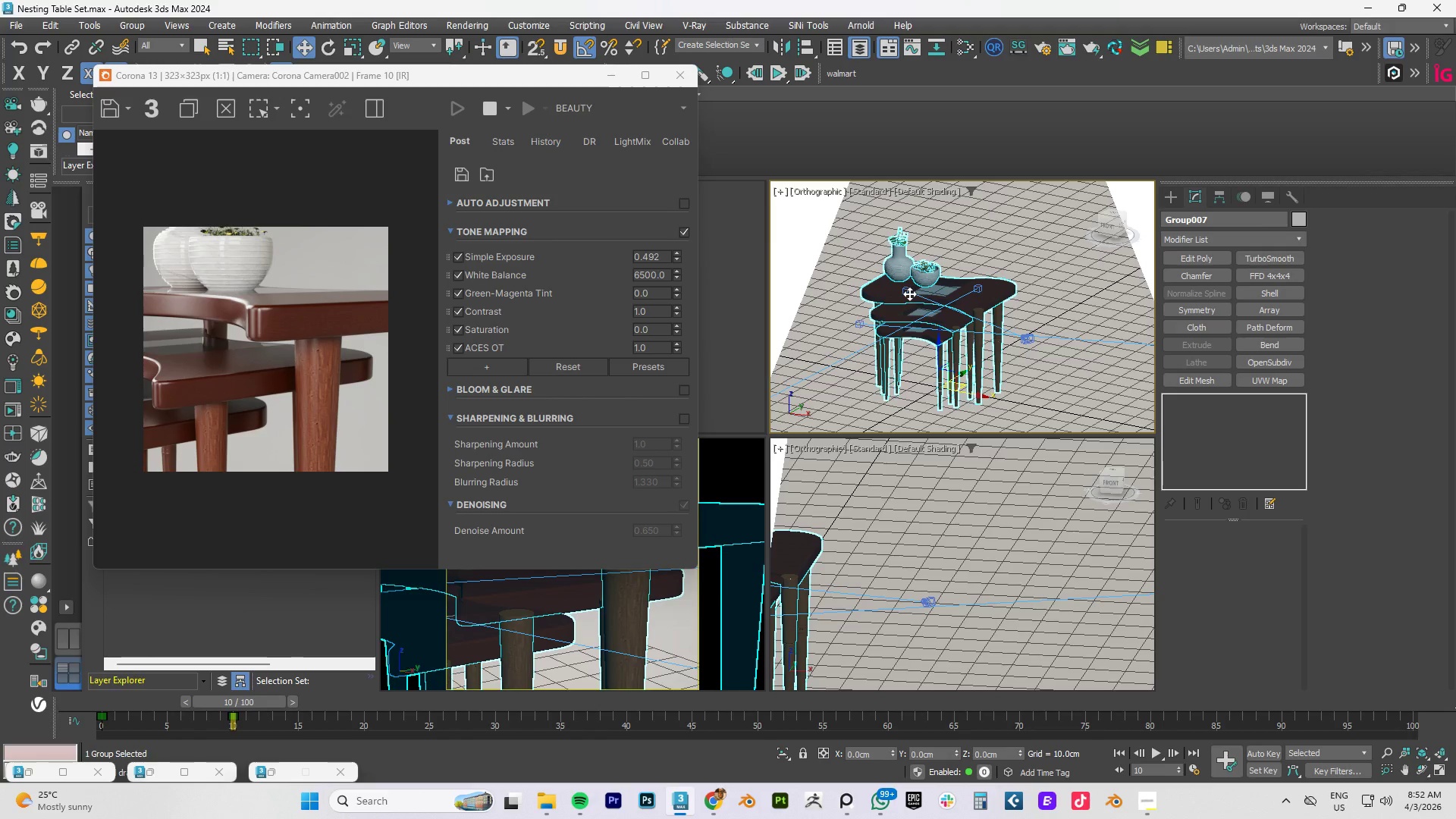 
left_click([908, 291])
 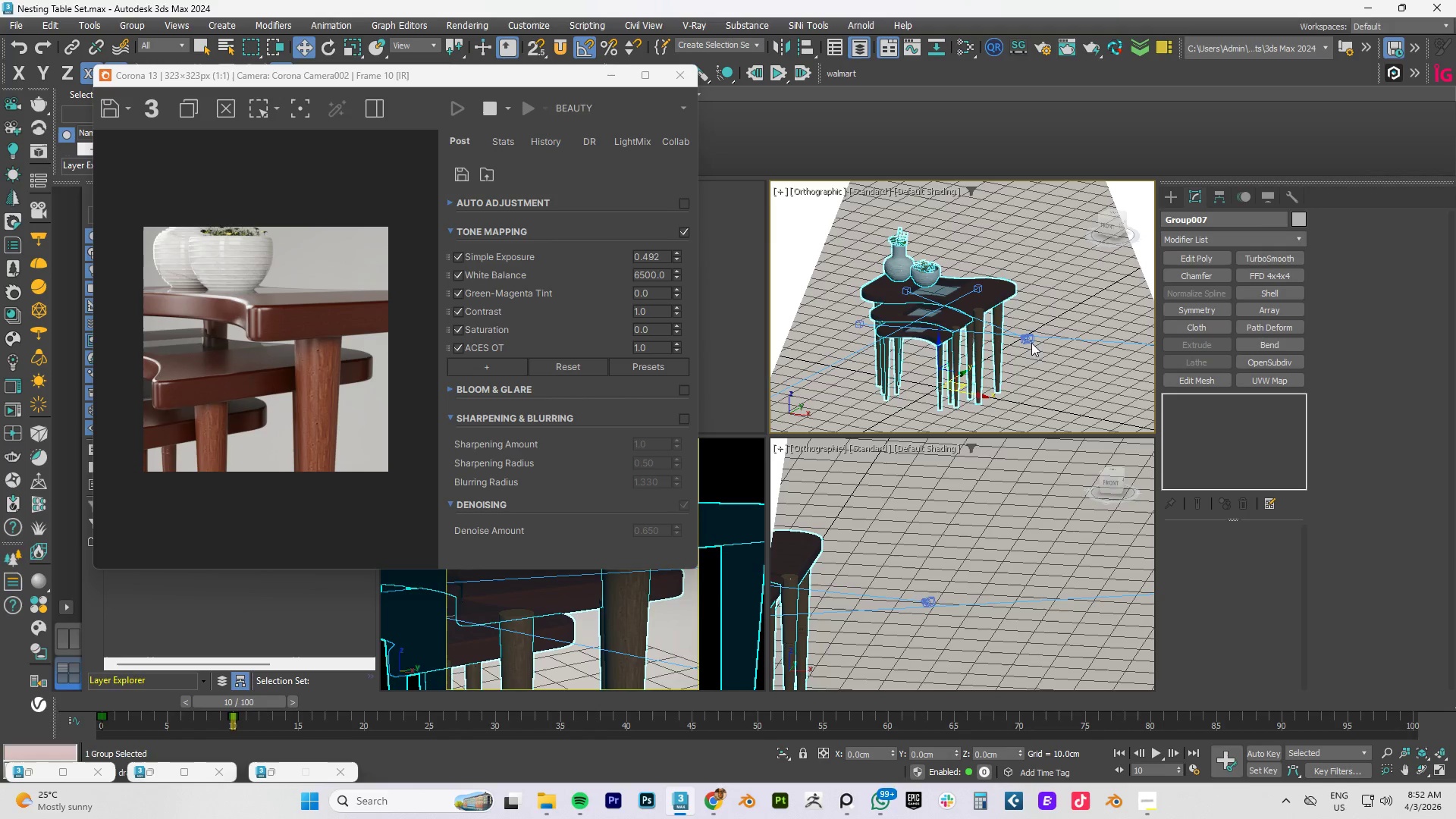 
left_click([1025, 340])
 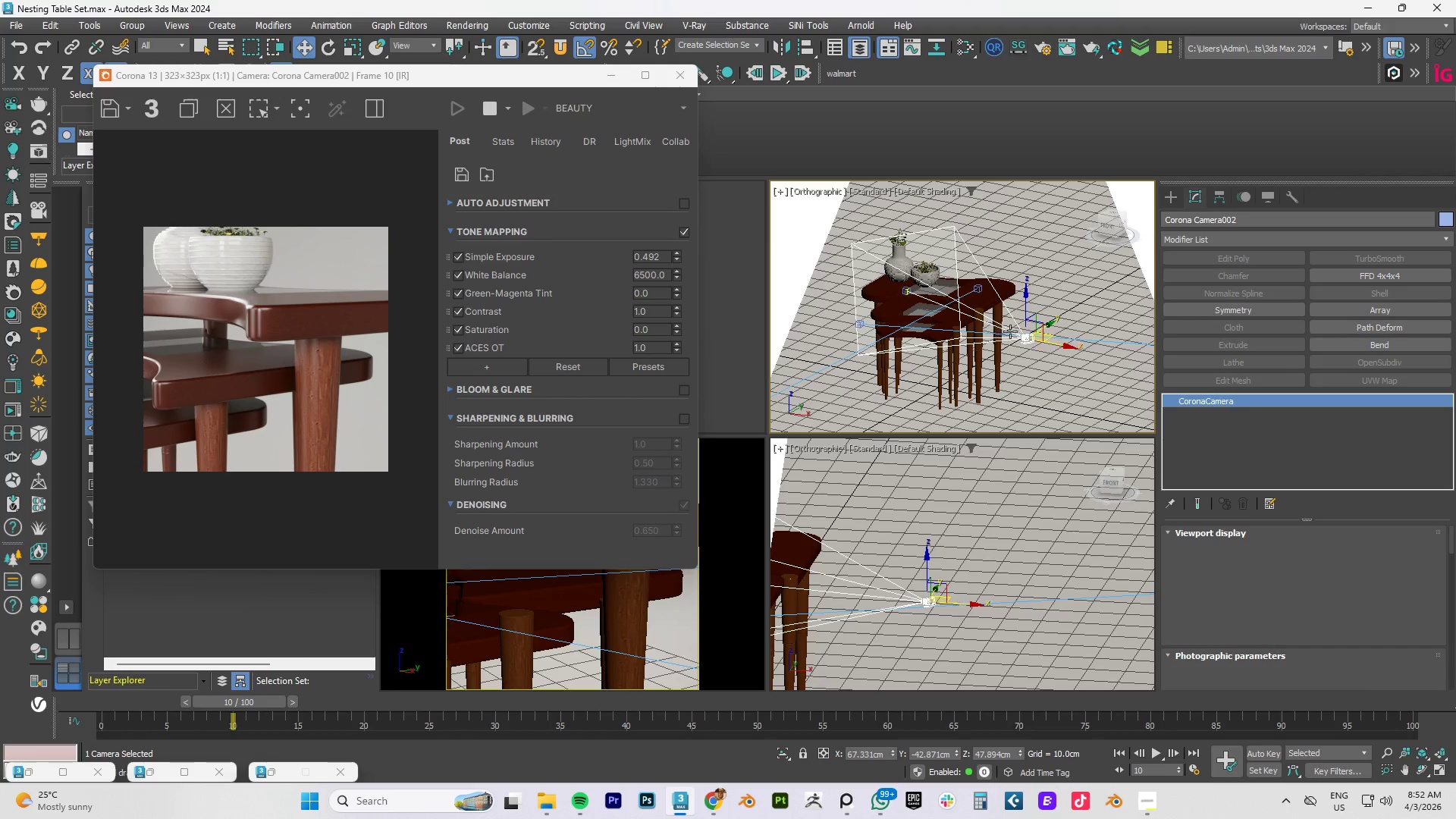 
hold_key(key=AltLeft, duration=1.52)
 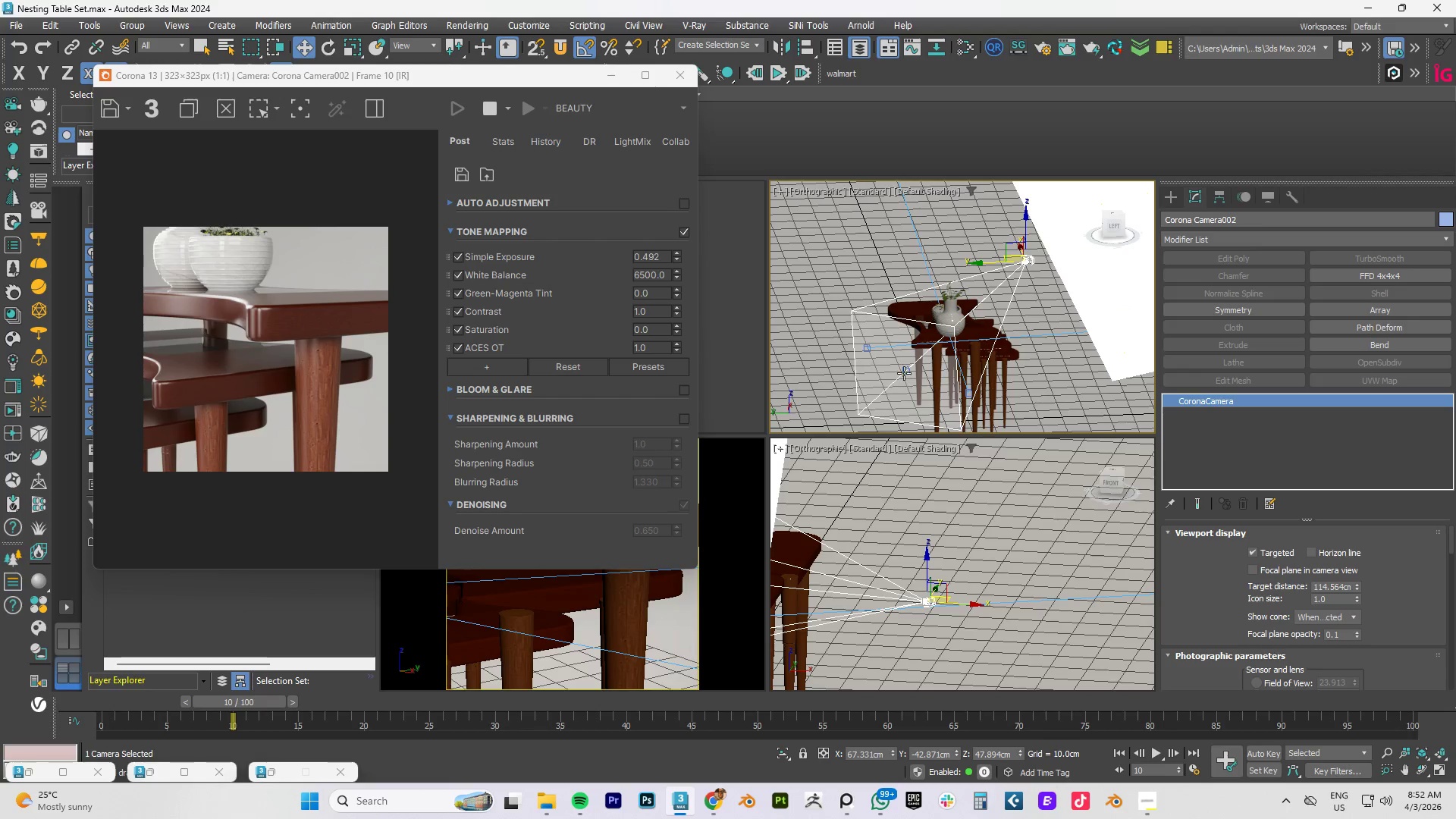 
left_click([904, 372])
 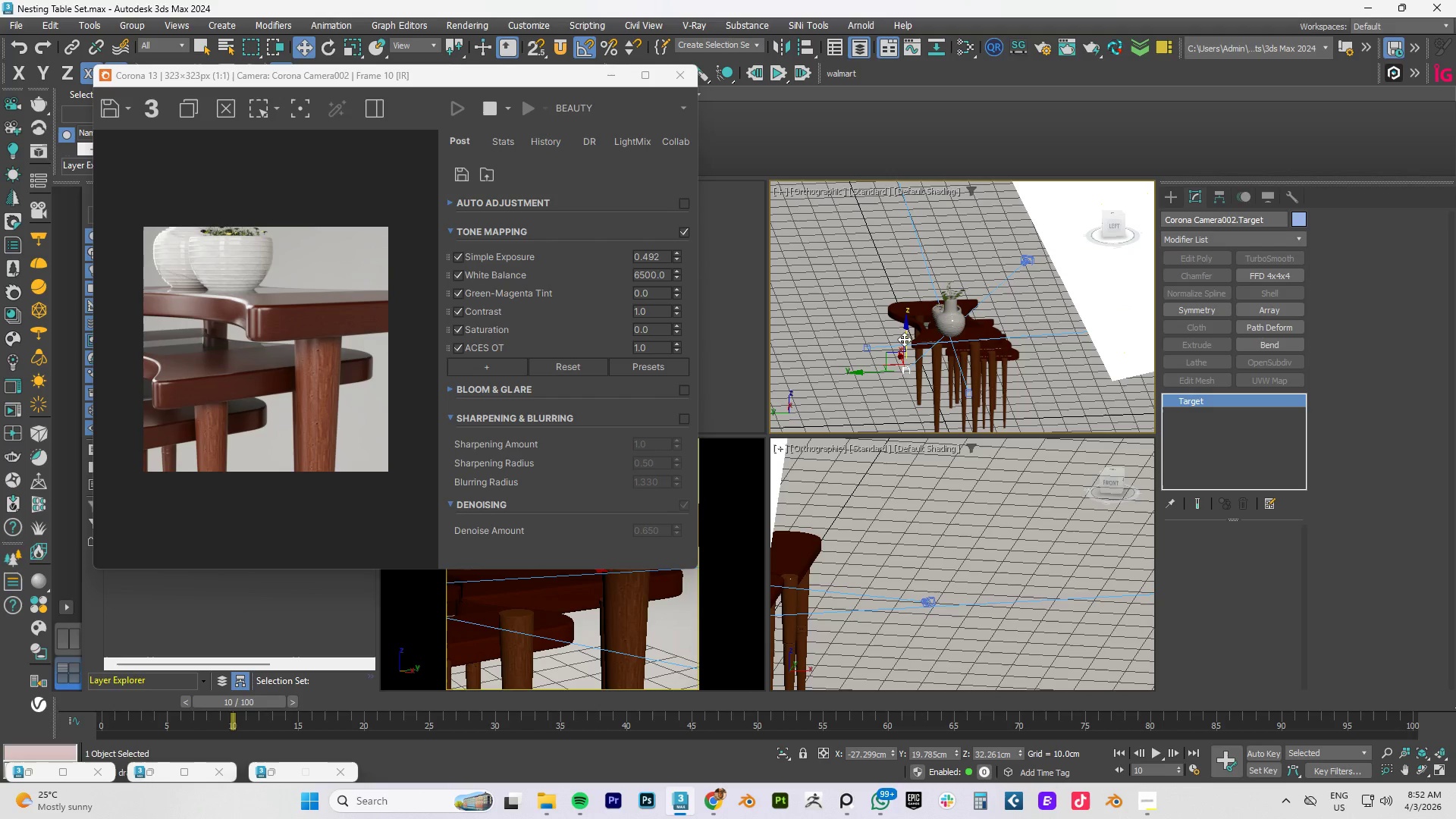 
left_click_drag(start_coordinate=[904, 337], to_coordinate=[913, 299])
 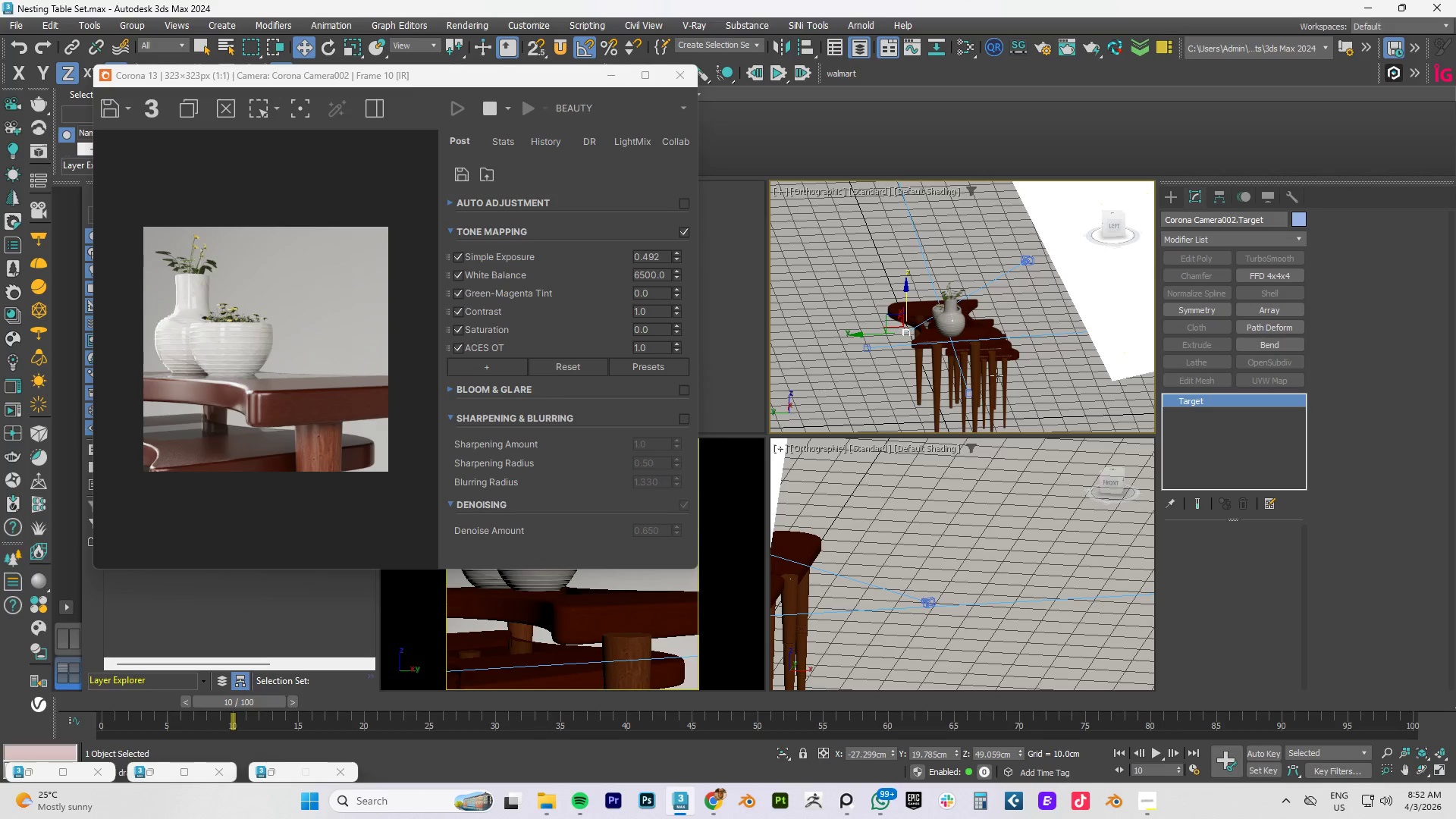 
hold_key(key=AltLeft, duration=1.41)
 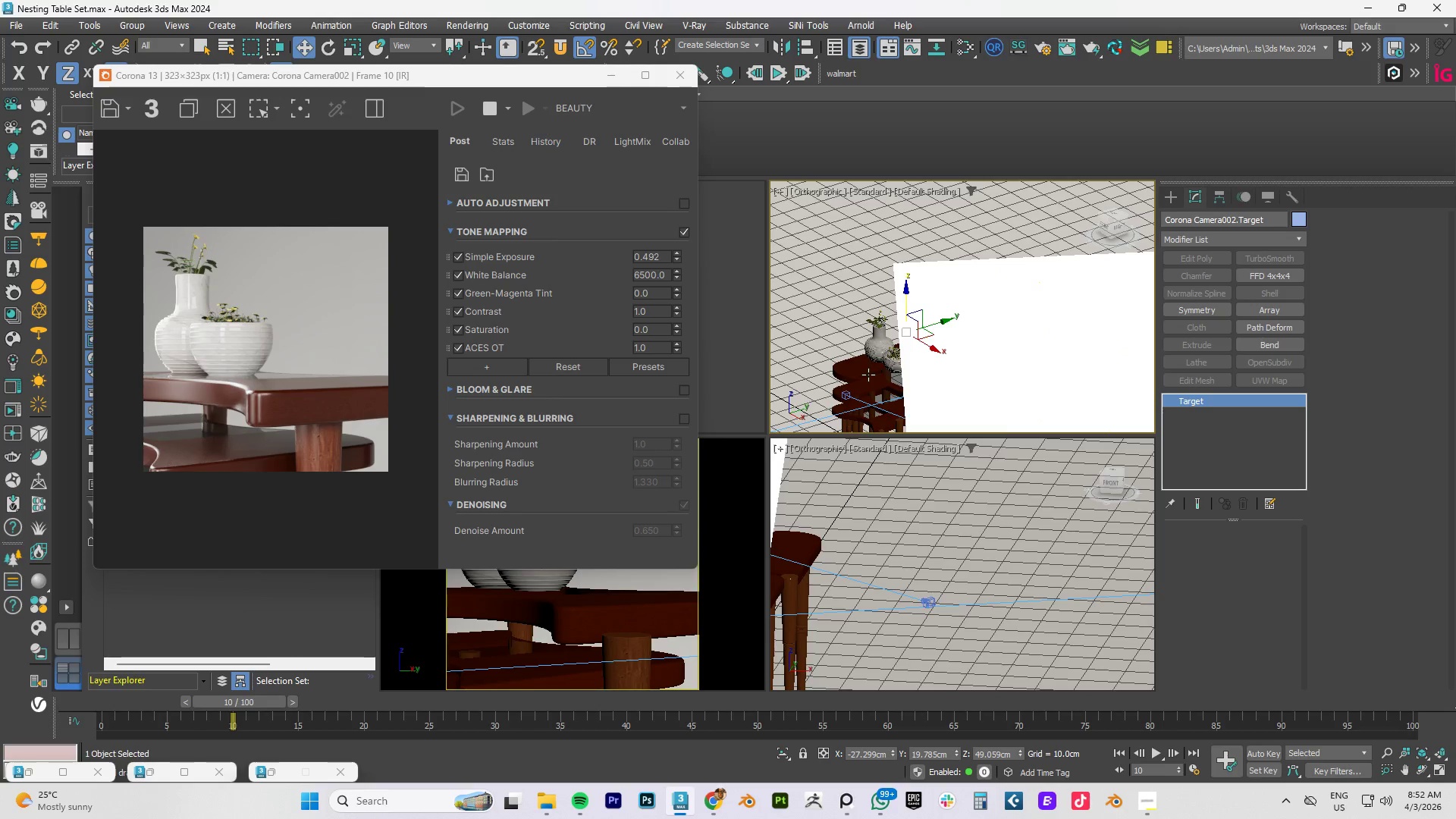 
hold_key(key=AltLeft, duration=0.92)
 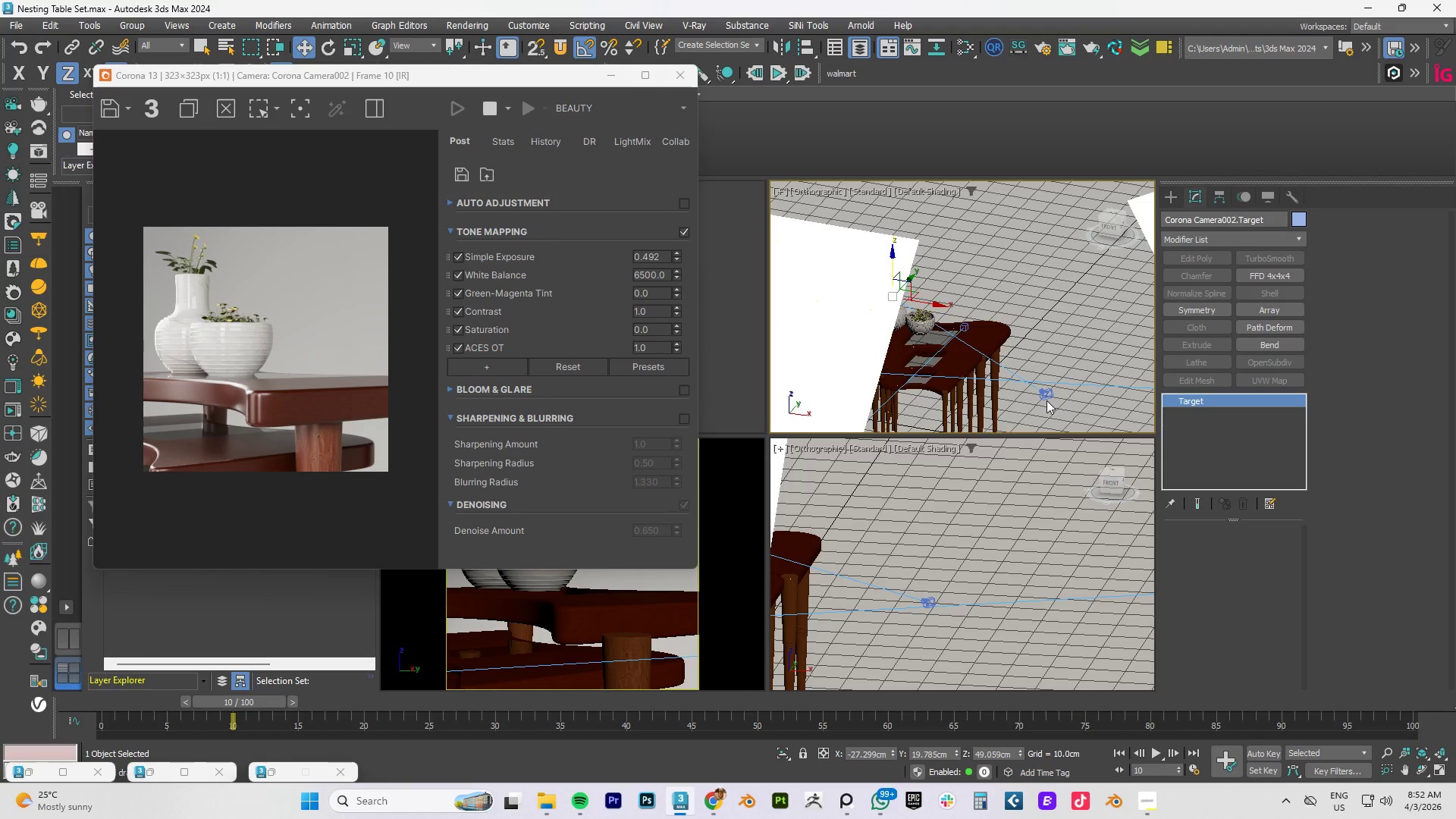 
left_click([1046, 393])
 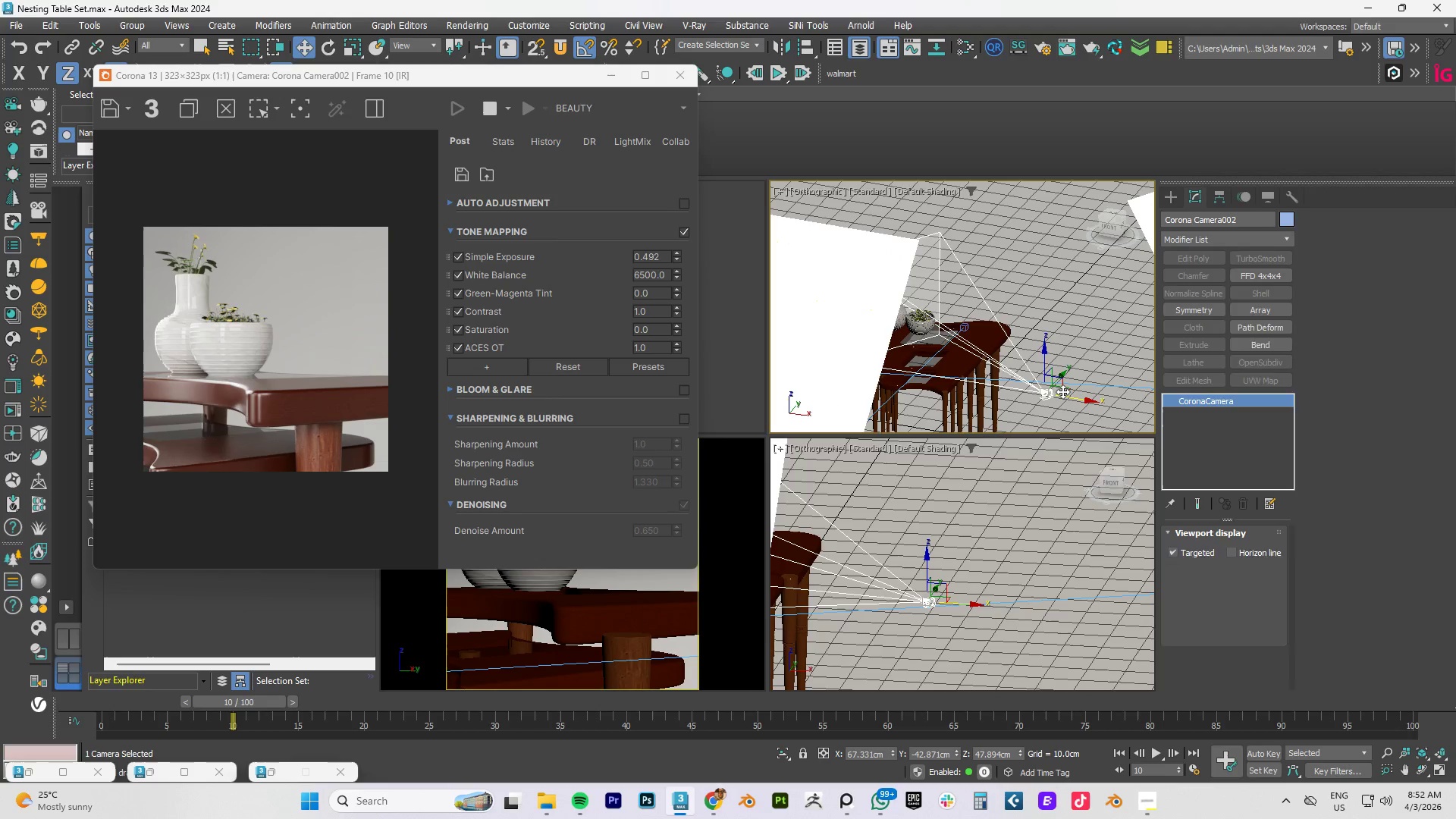 
hold_key(key=AltLeft, duration=1.41)
 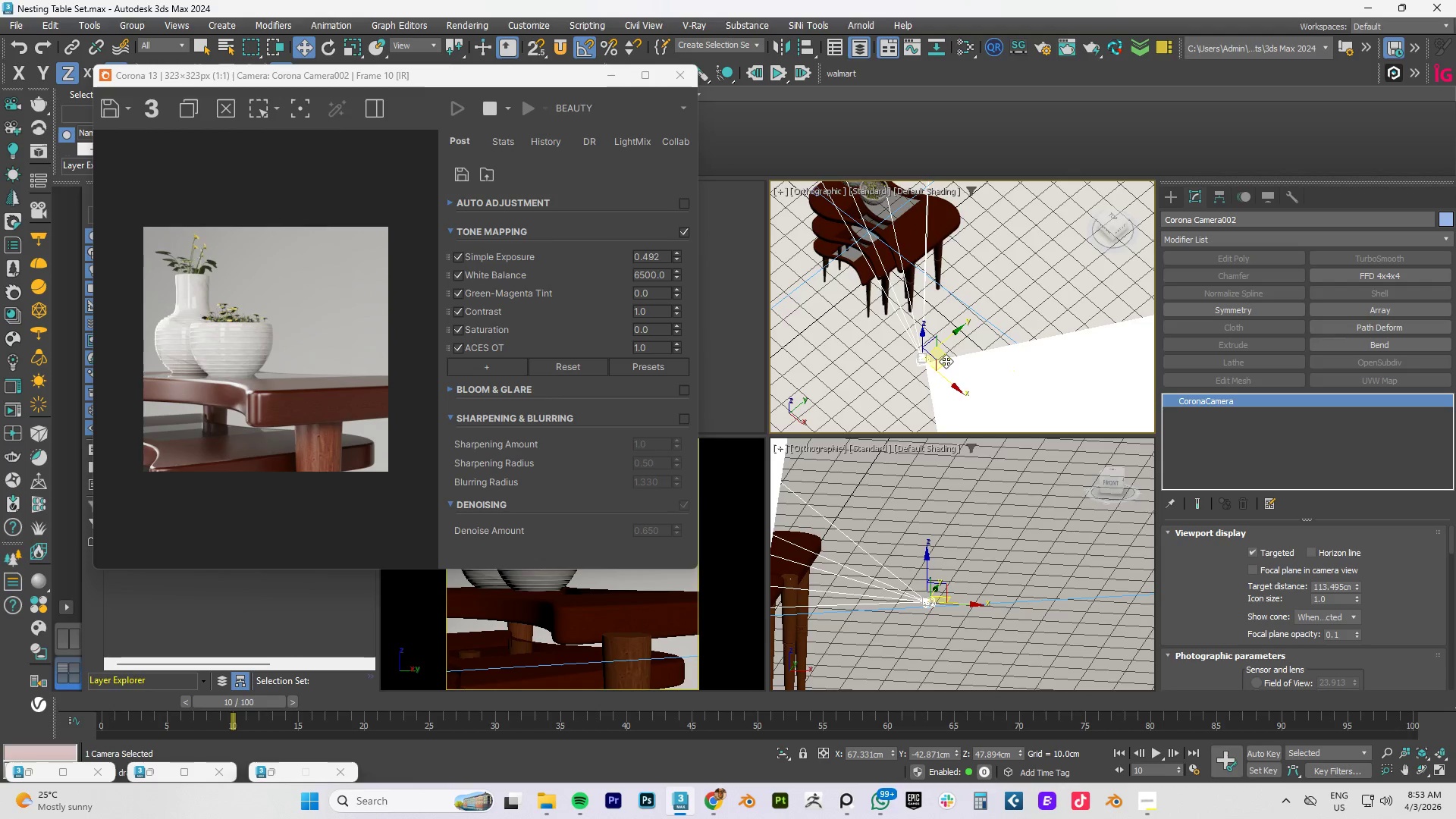 
left_click_drag(start_coordinate=[945, 361], to_coordinate=[941, 387])
 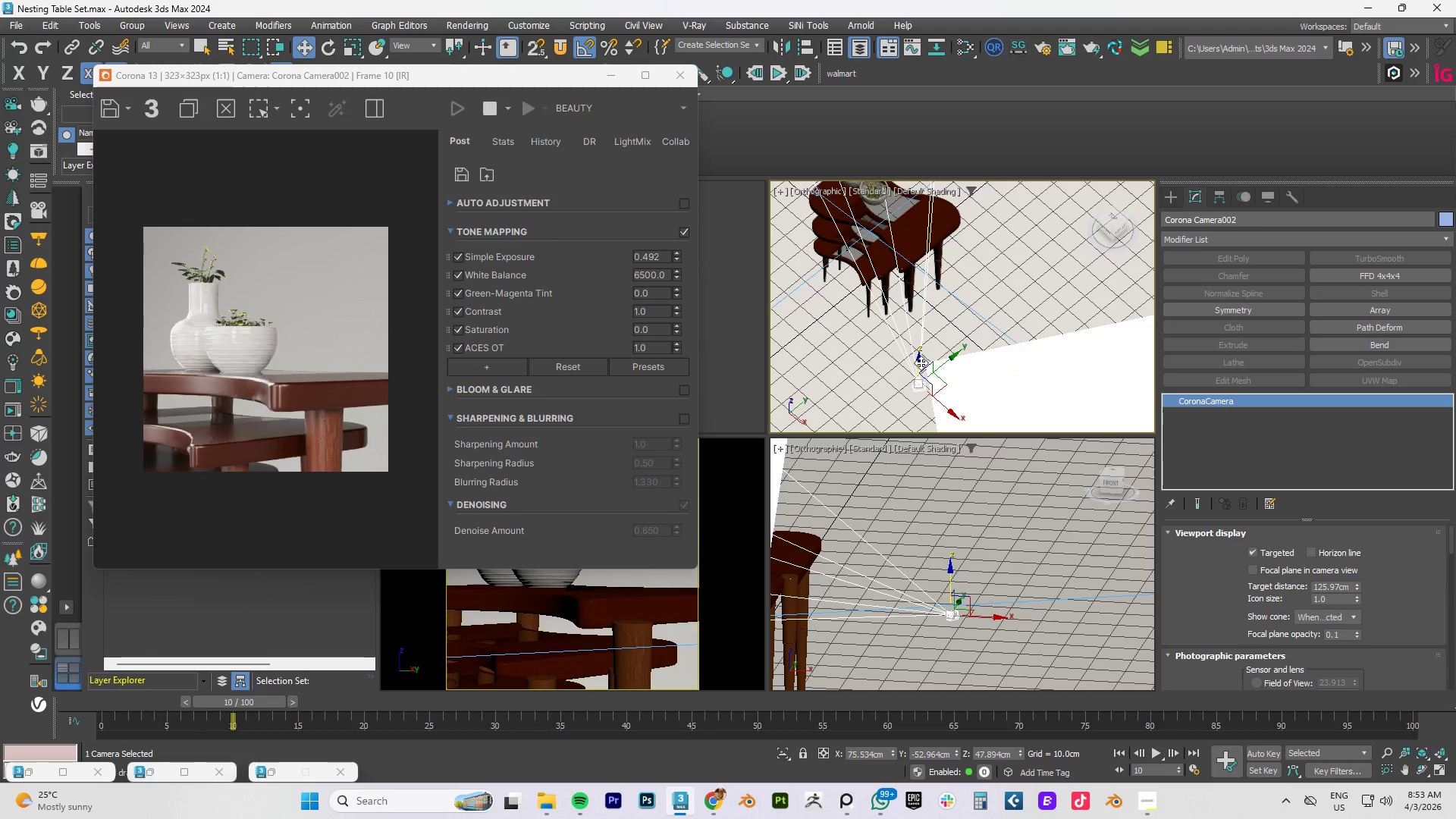 
left_click_drag(start_coordinate=[921, 362], to_coordinate=[922, 354])
 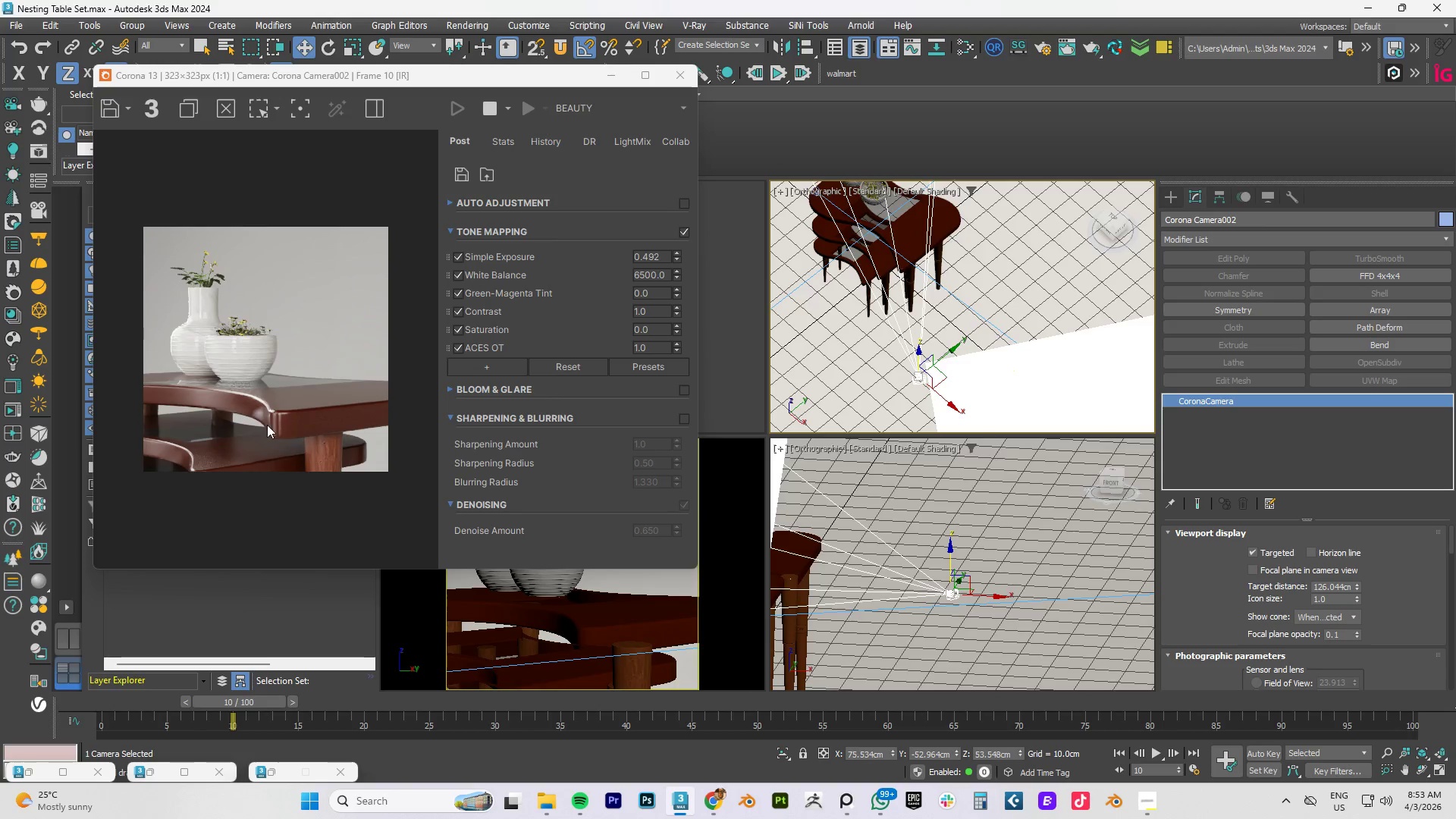 
scroll: coordinate [261, 423], scroll_direction: up, amount: 1.0
 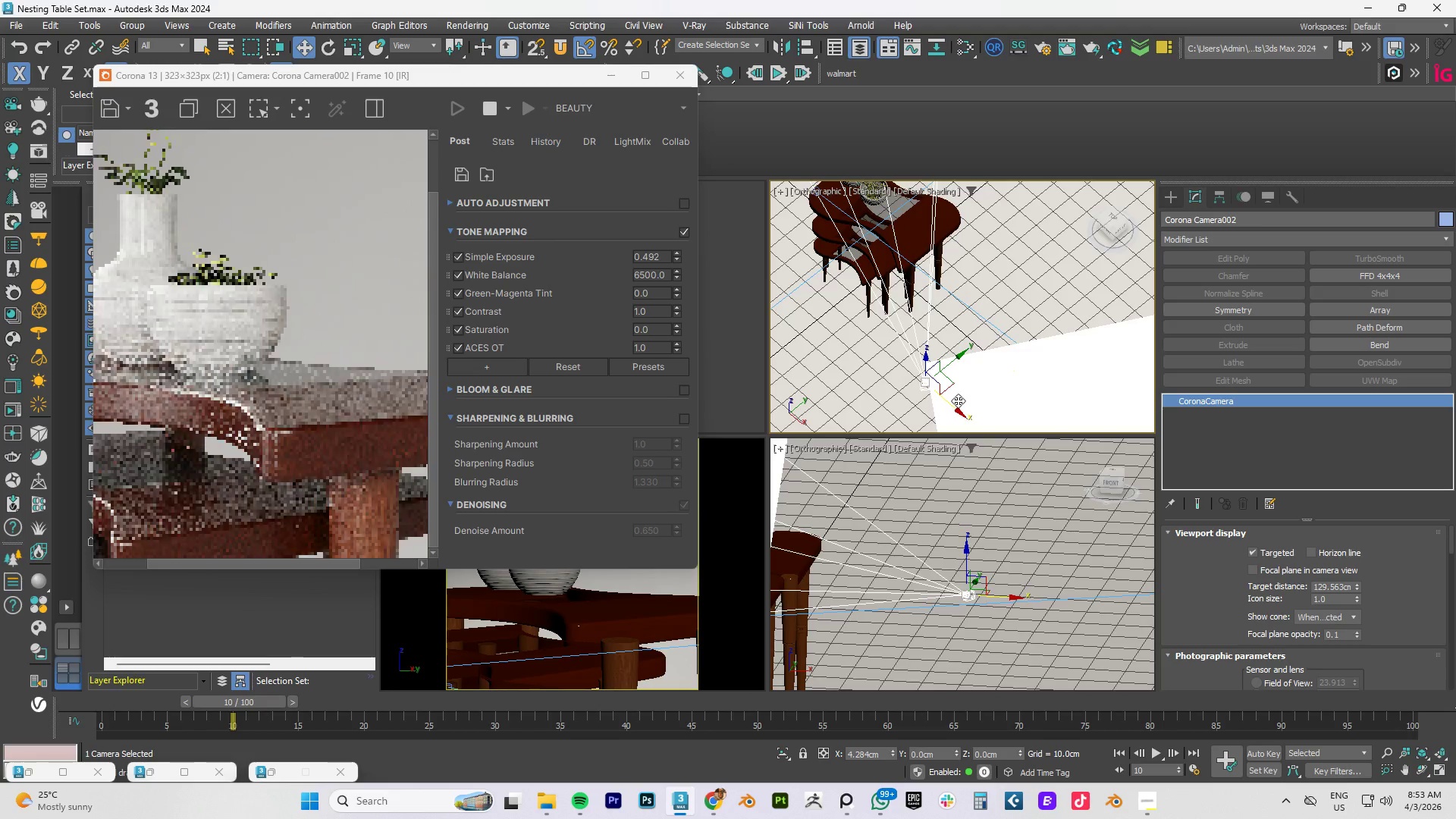 
wait(8.42)
 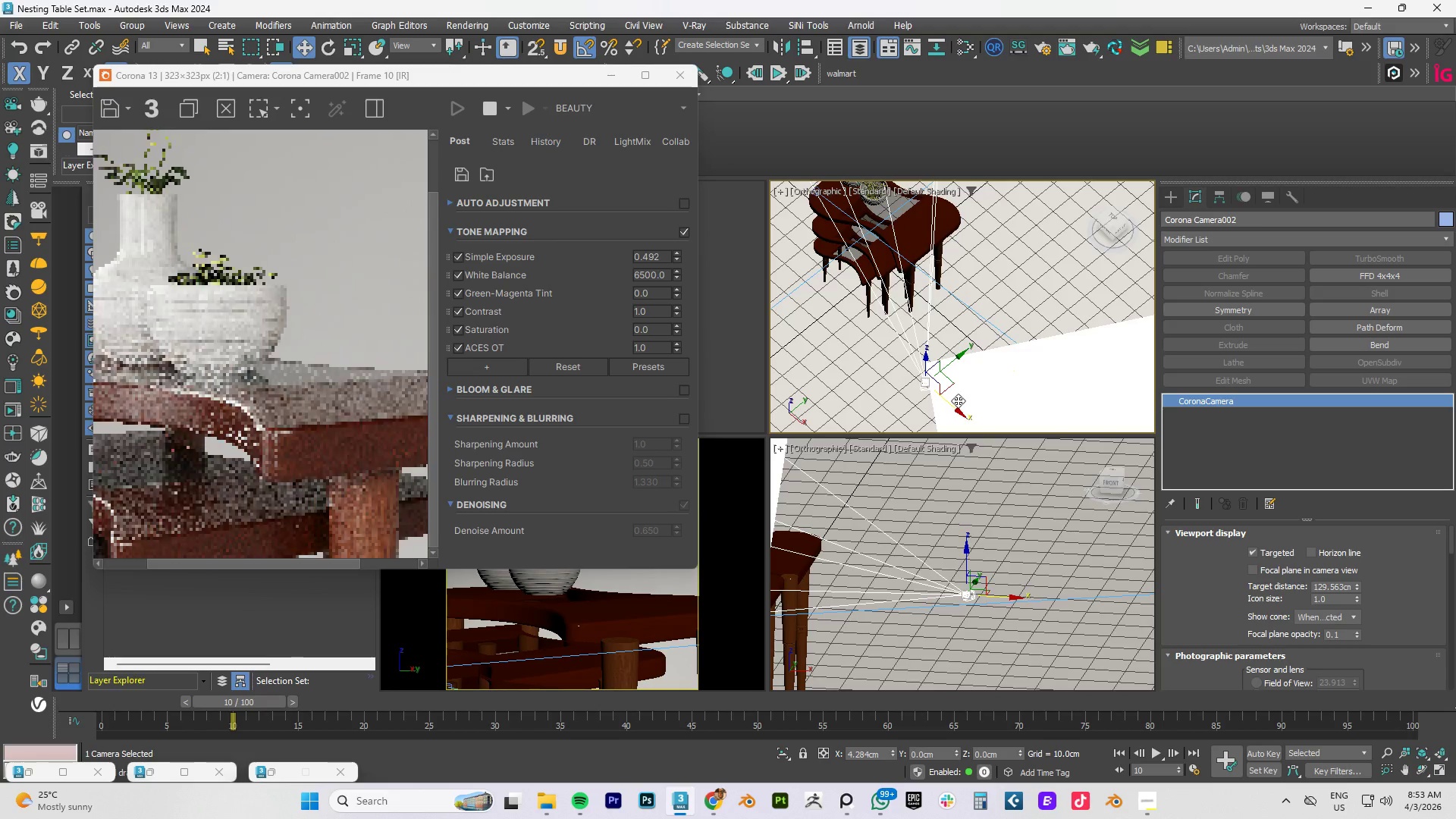 
left_click_drag(start_coordinate=[952, 352], to_coordinate=[934, 366])
 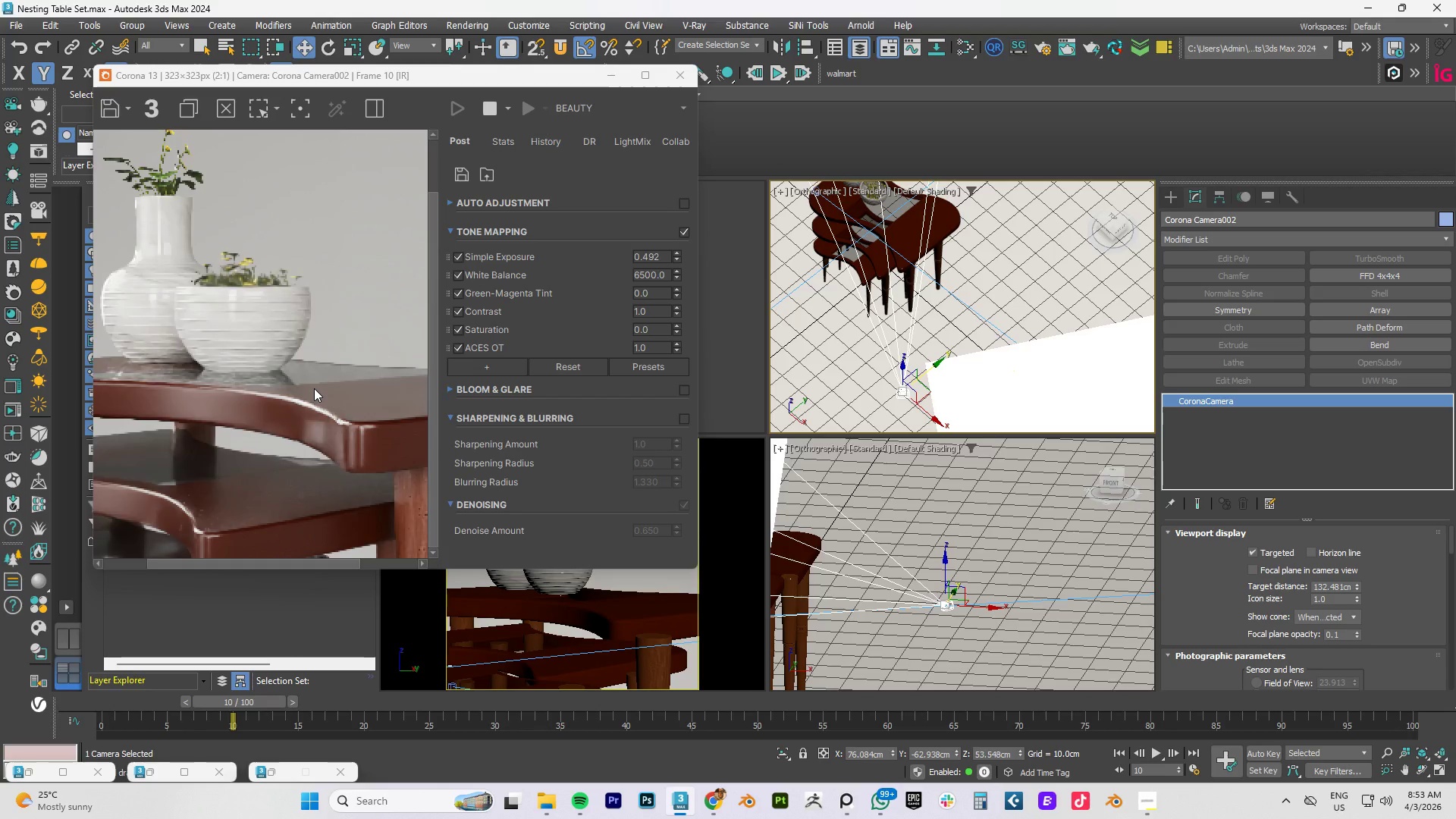 
scroll: coordinate [314, 388], scroll_direction: down, amount: 1.0
 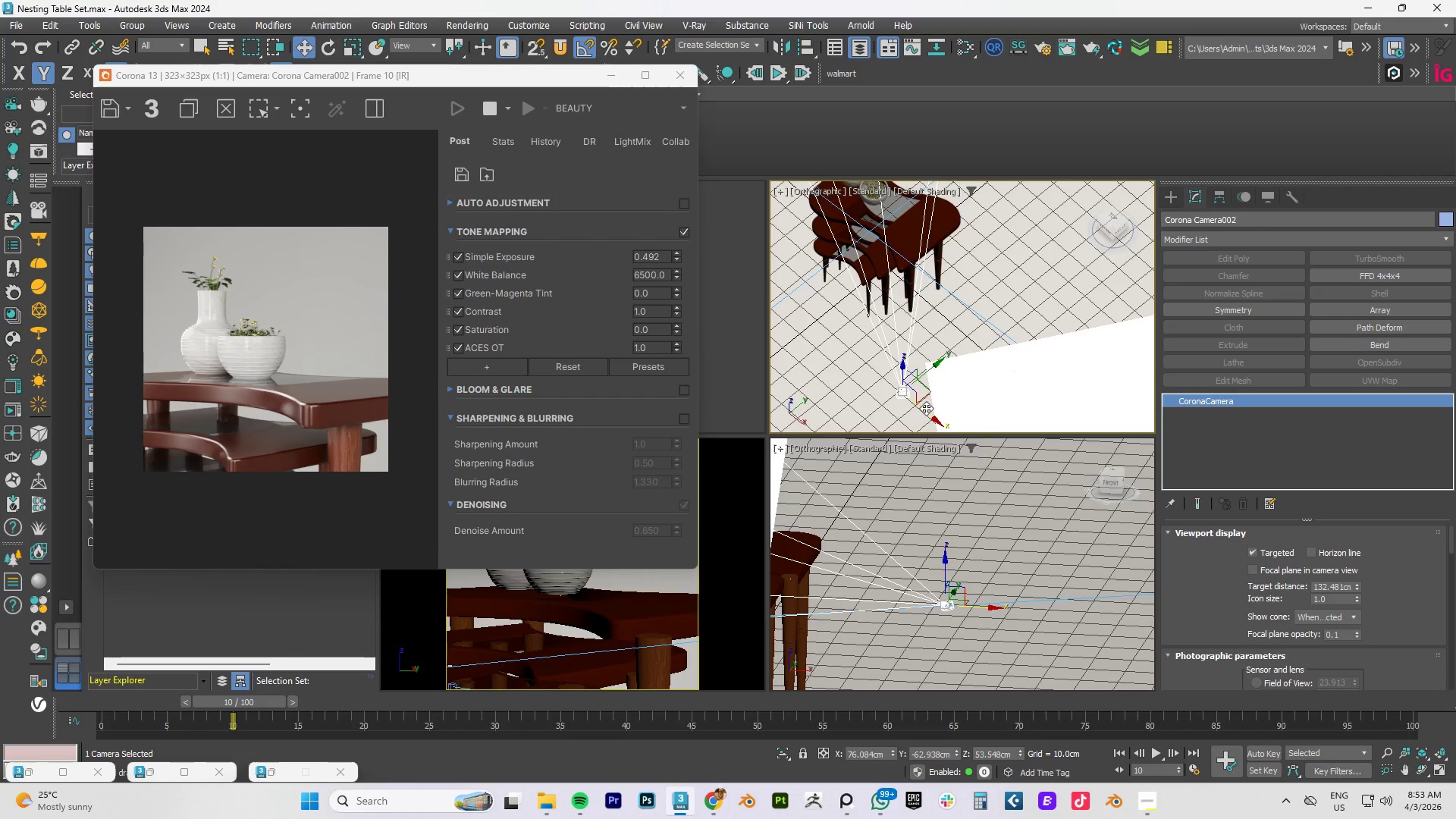 
left_click_drag(start_coordinate=[924, 392], to_coordinate=[937, 356])
 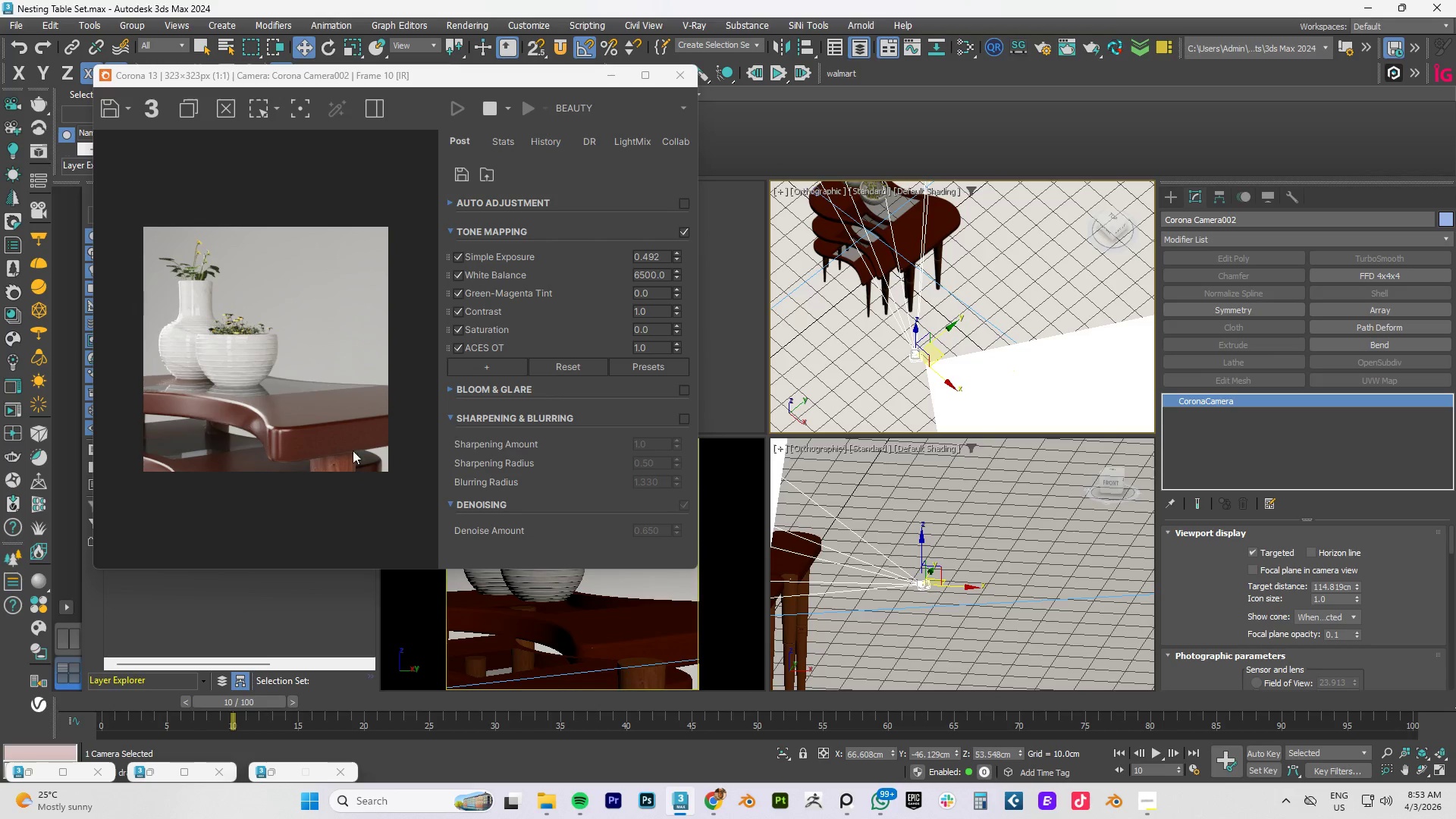 
scroll: coordinate [284, 425], scroll_direction: up, amount: 2.0
 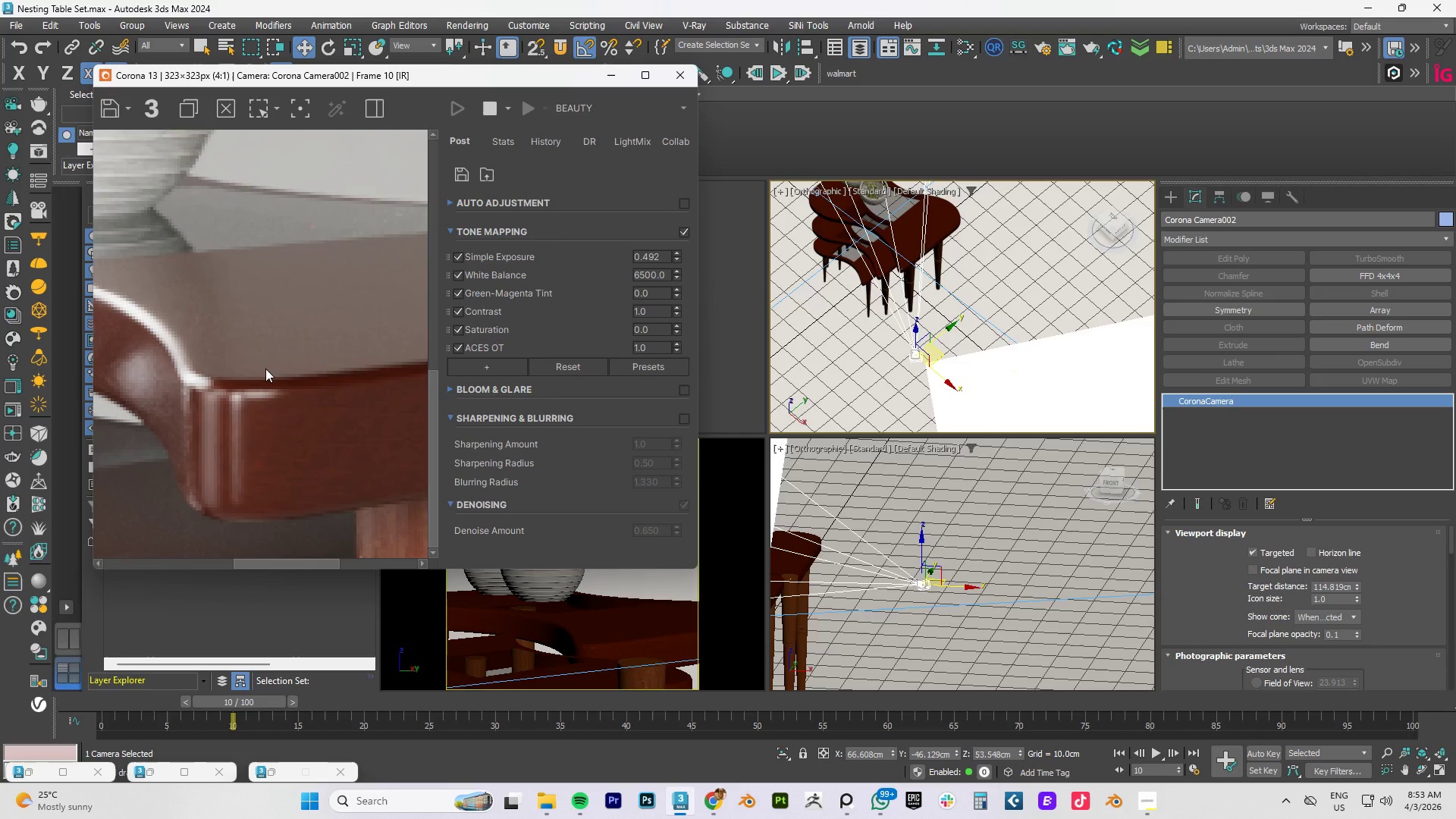 
scroll: coordinate [268, 378], scroll_direction: down, amount: 2.0
 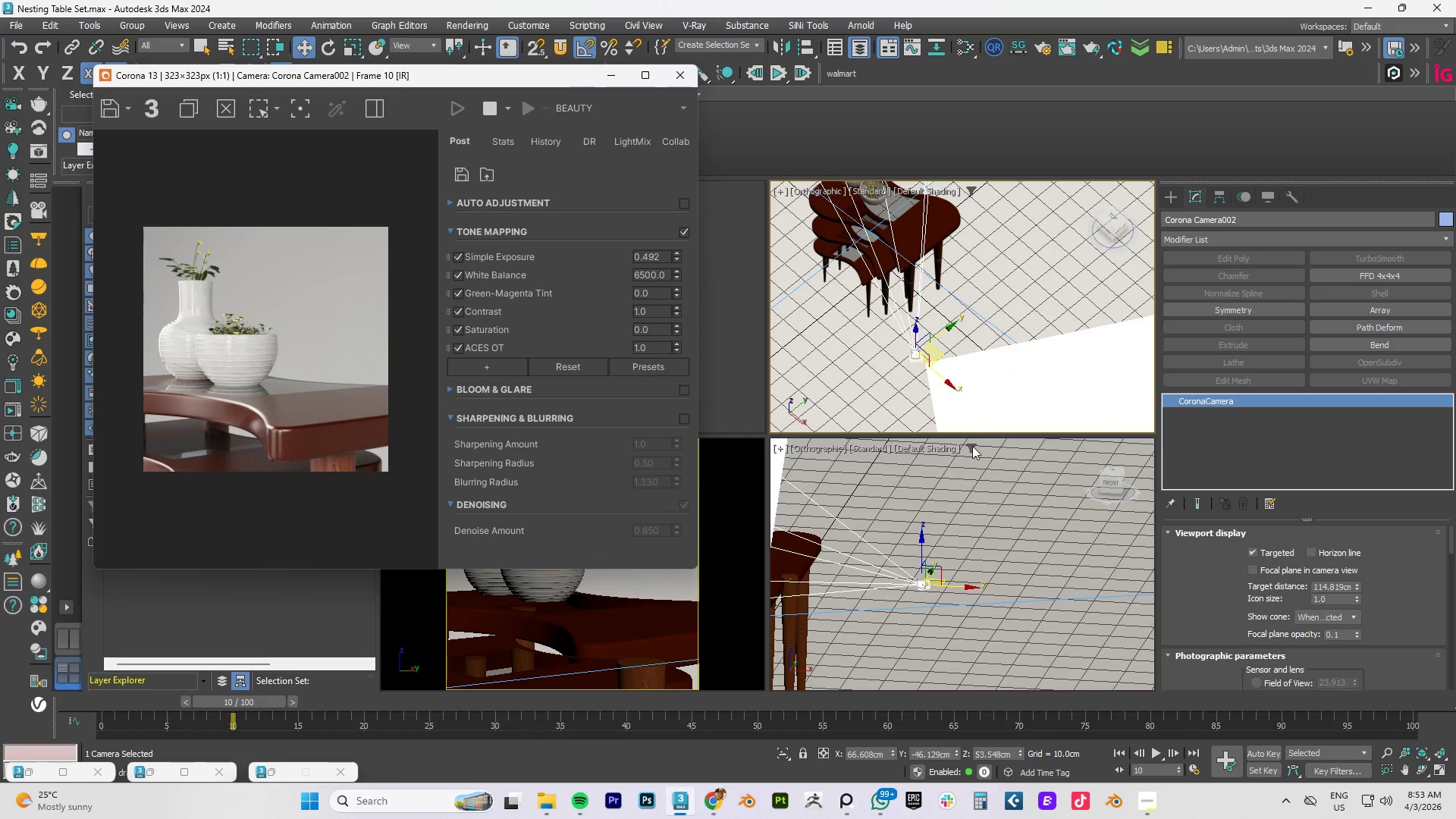 